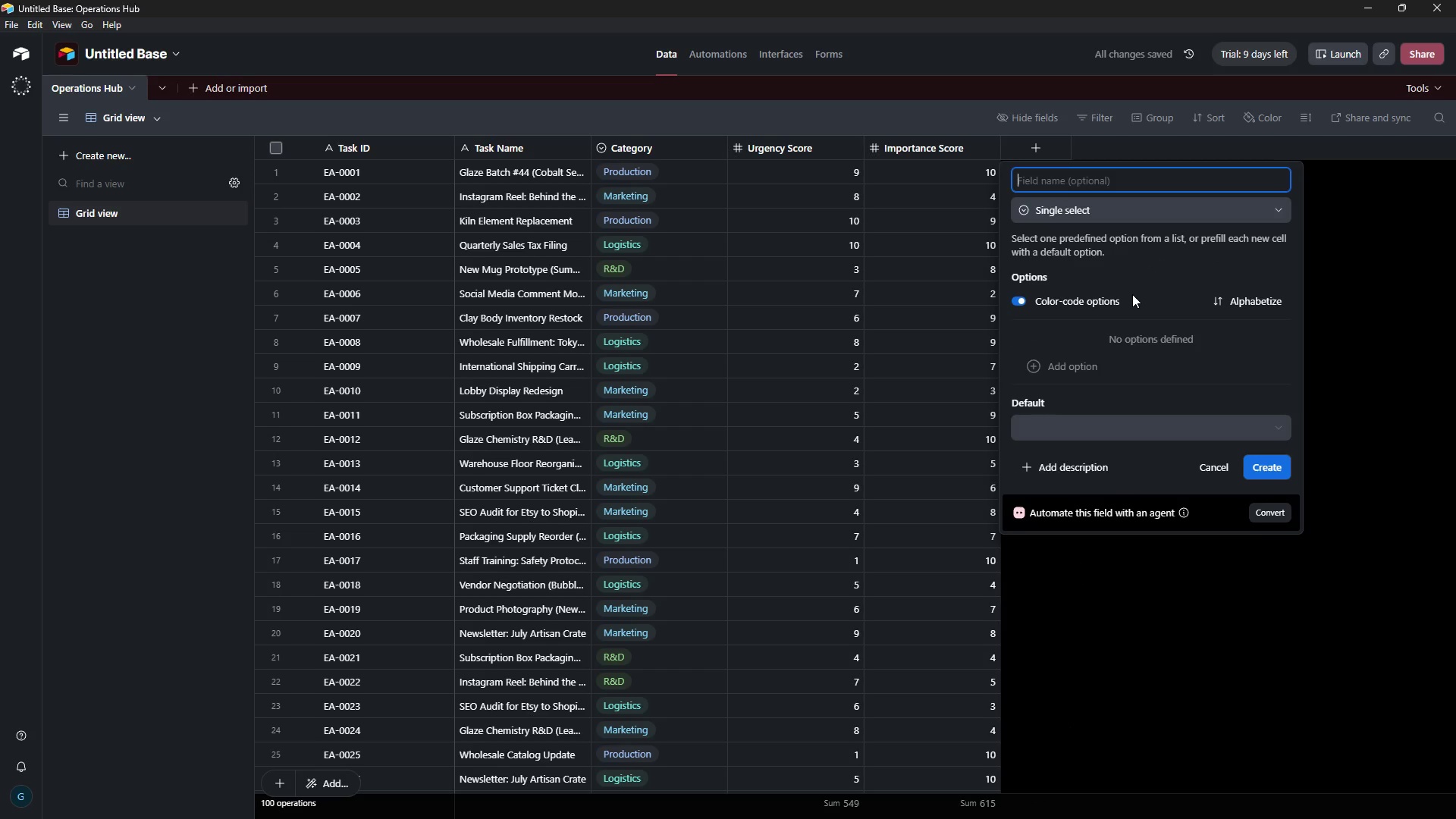 
type(Task Status)
 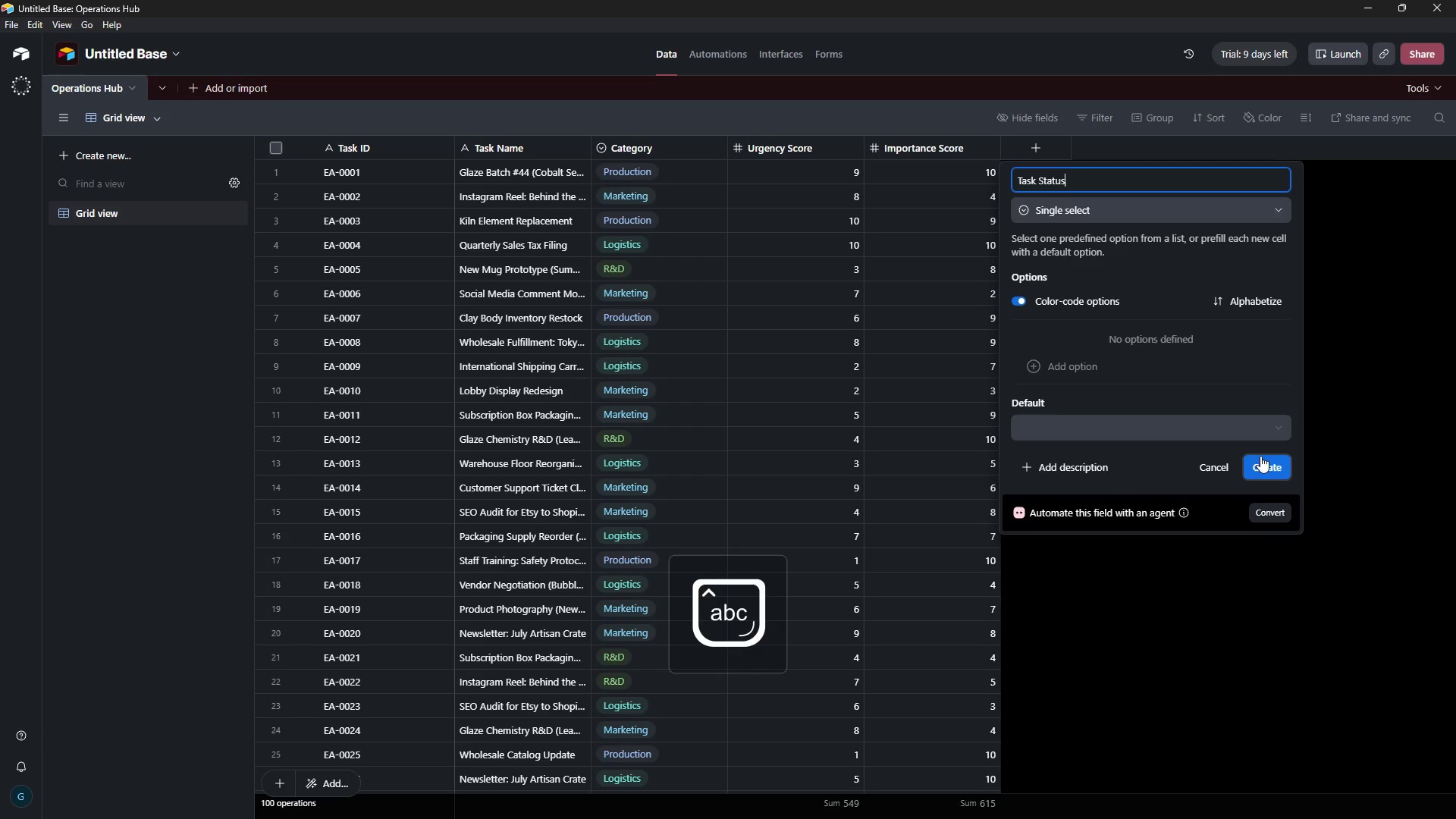 
left_click([1263, 463])
 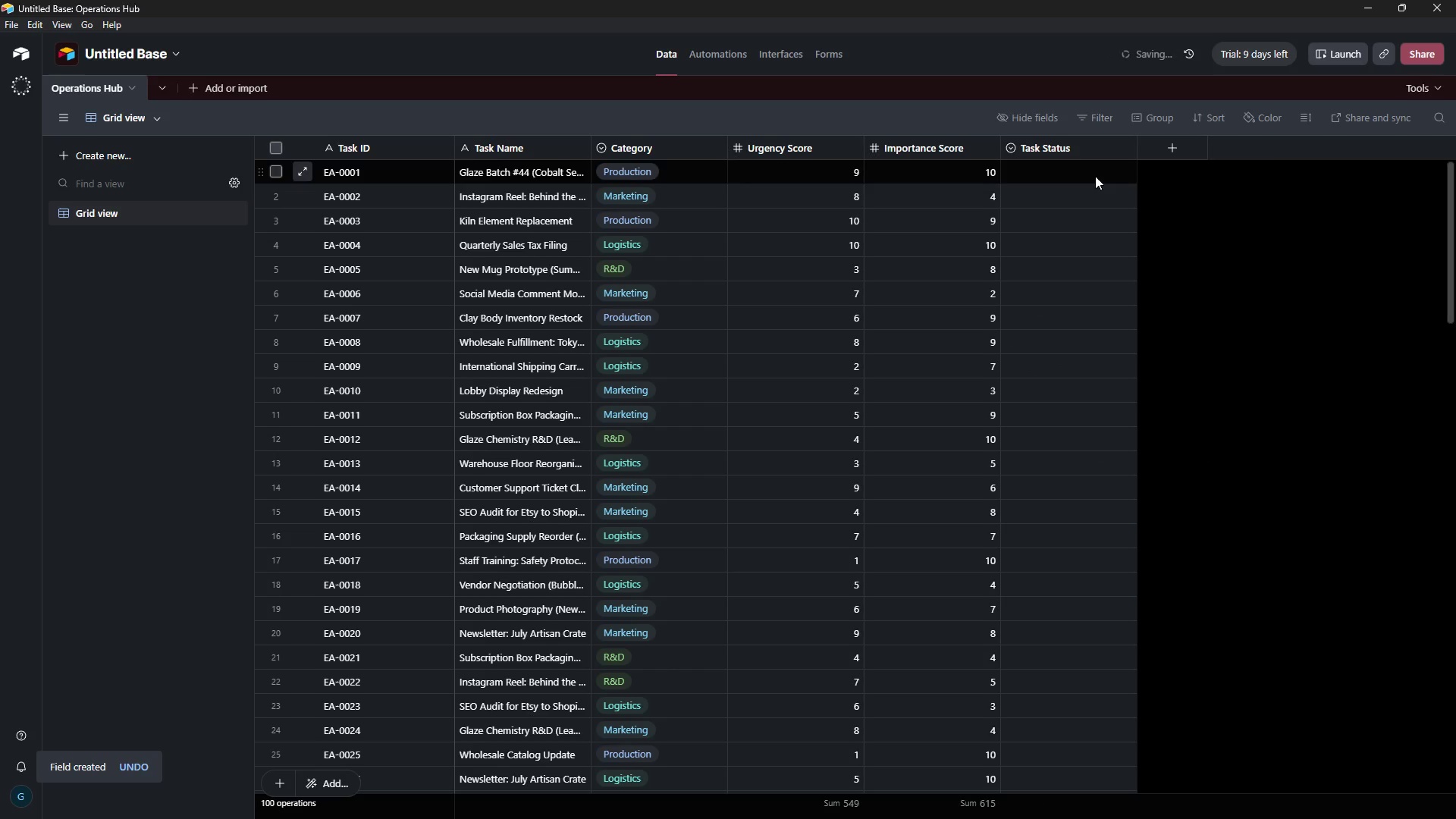 
left_click([1068, 171])
 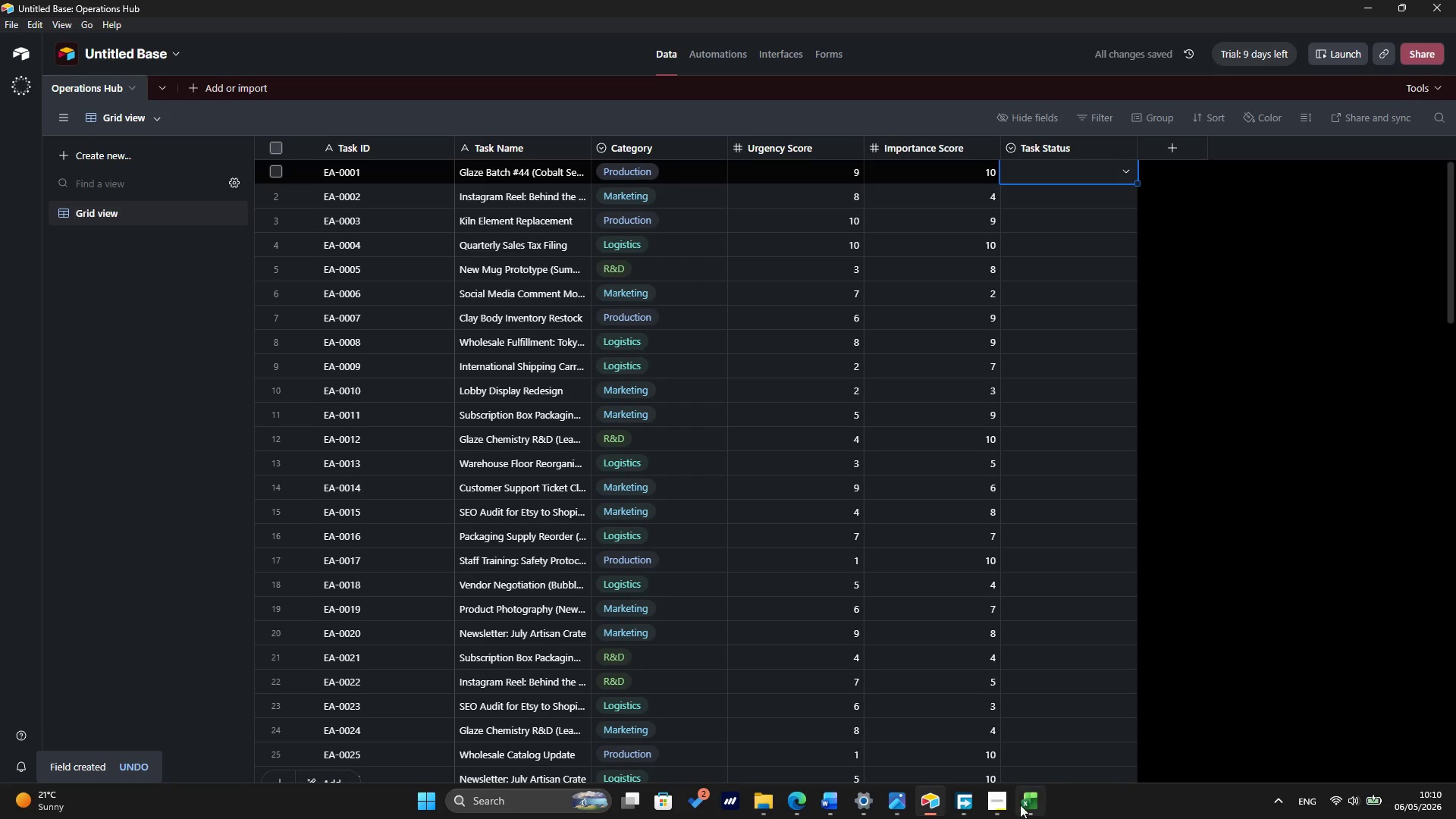 
left_click([1031, 809])
 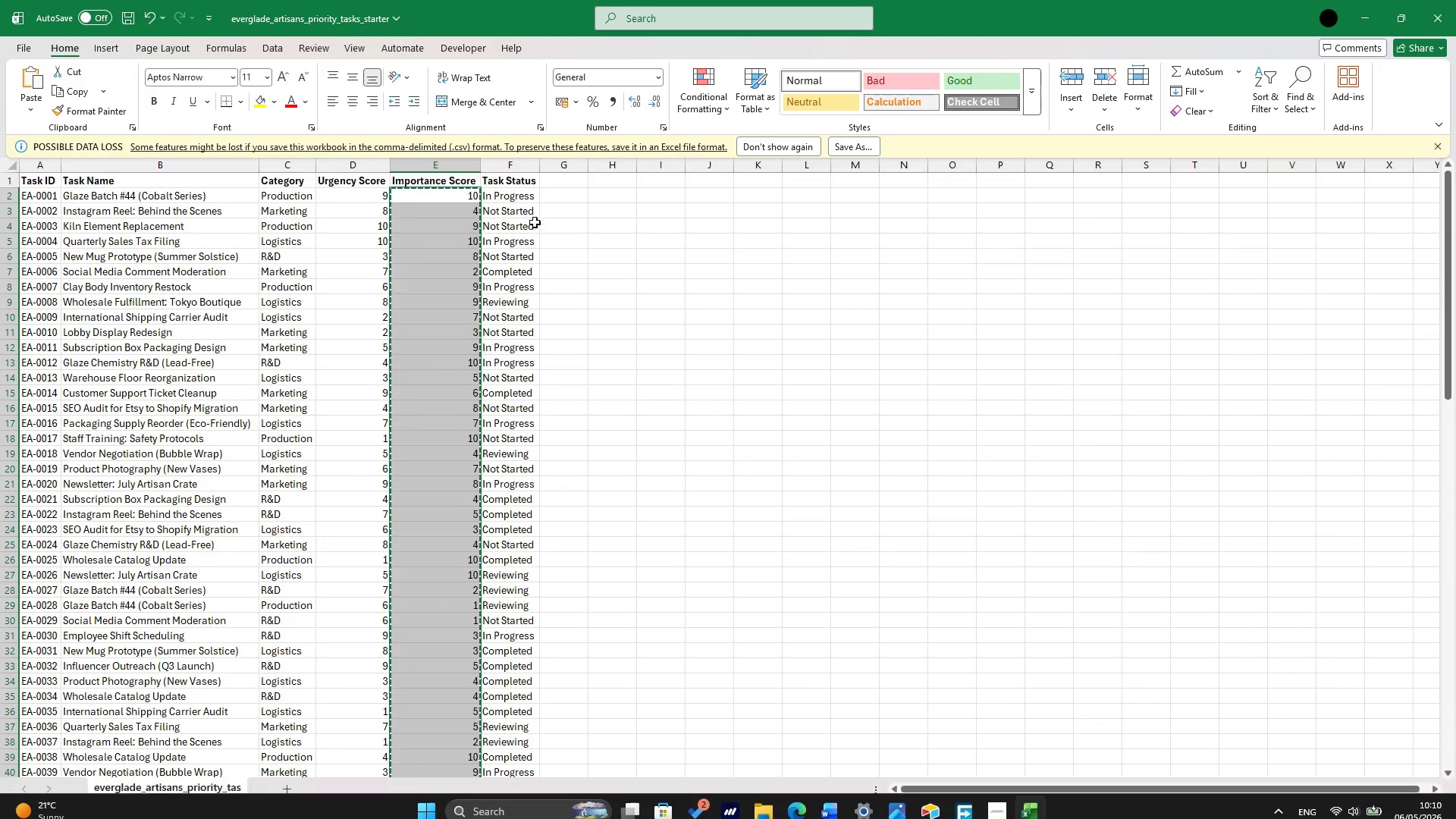 
left_click([519, 195])
 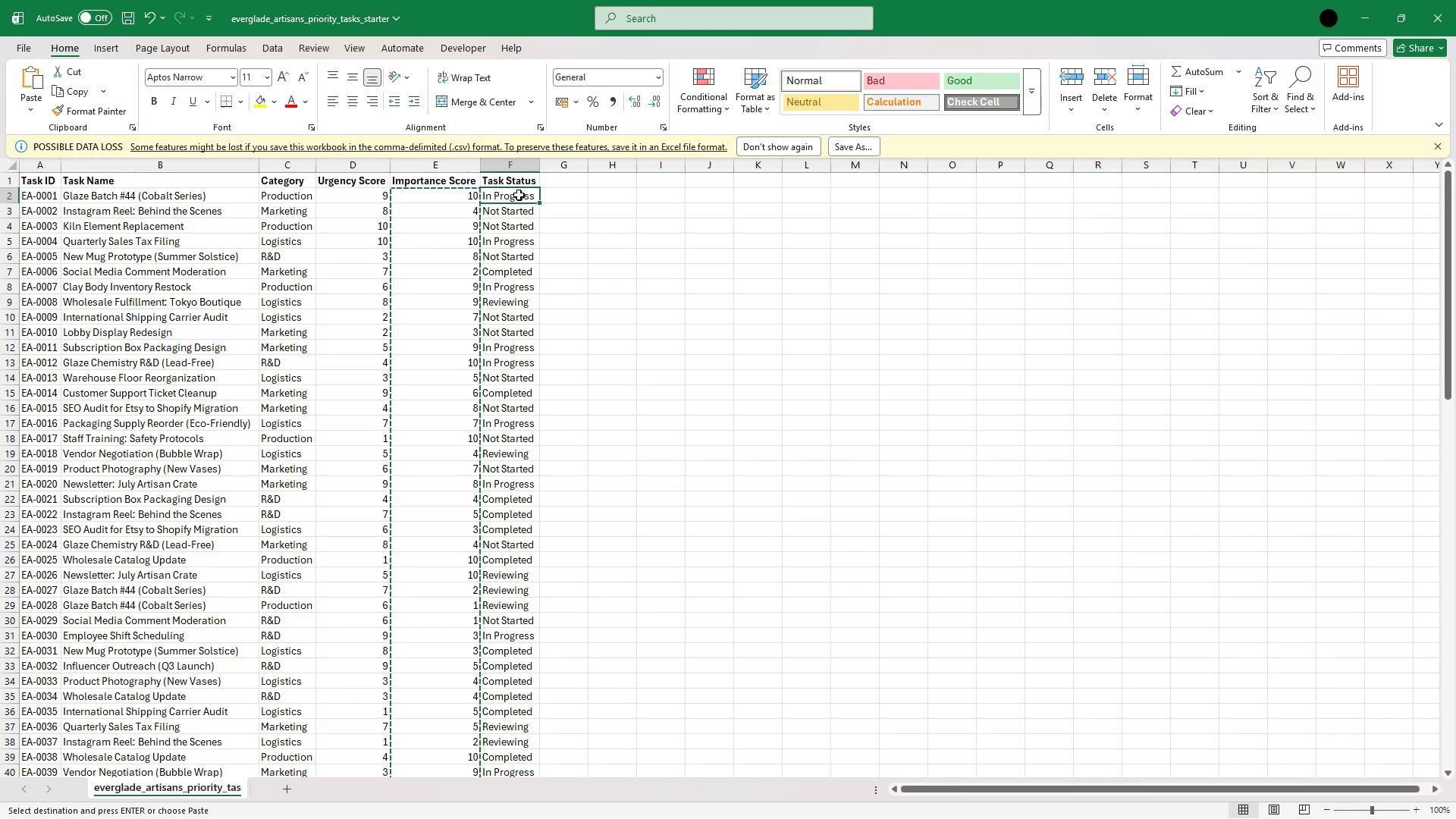 
key(Escape)
 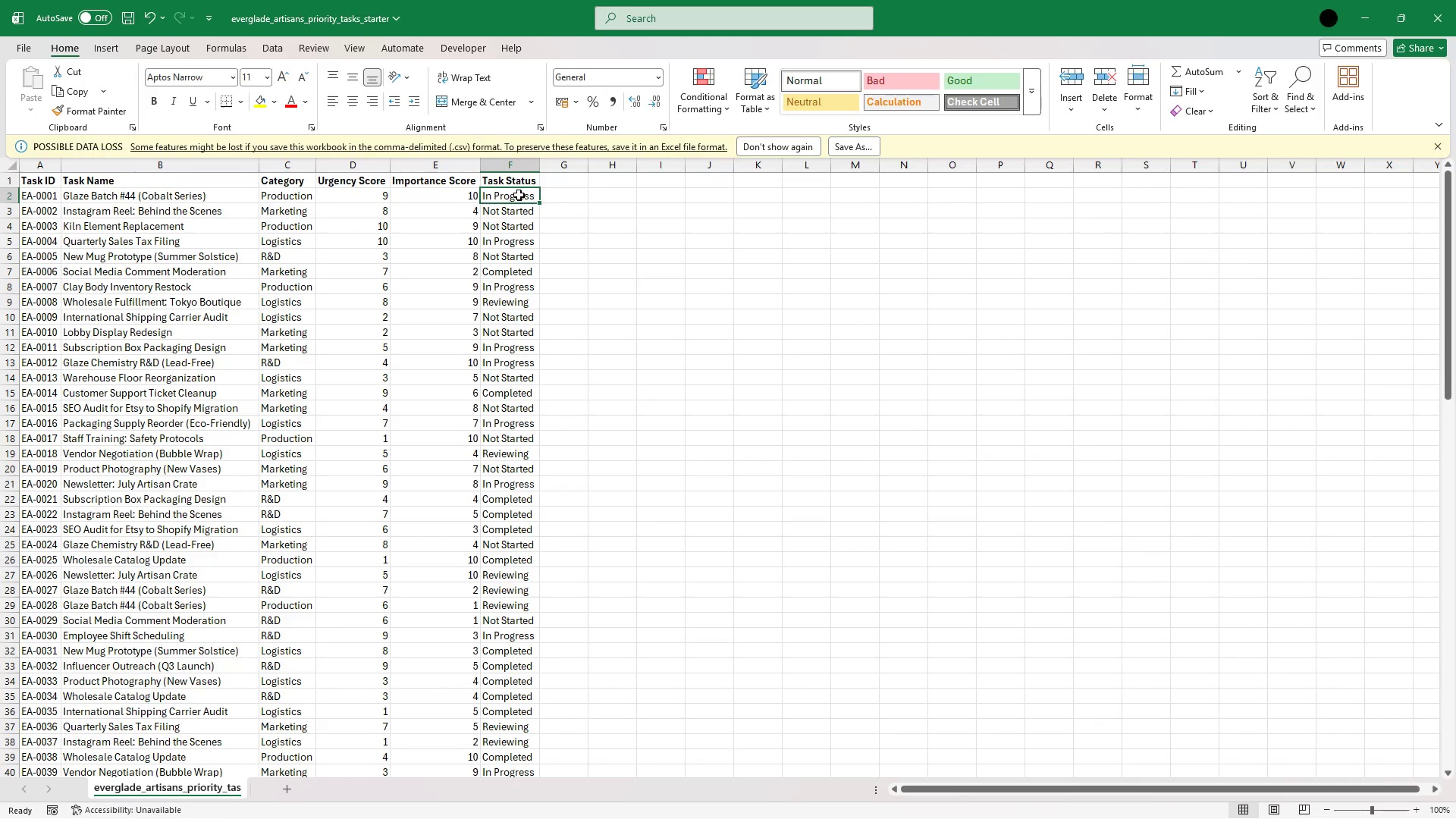 
hold_key(key=ArrowDown, duration=1.52)
 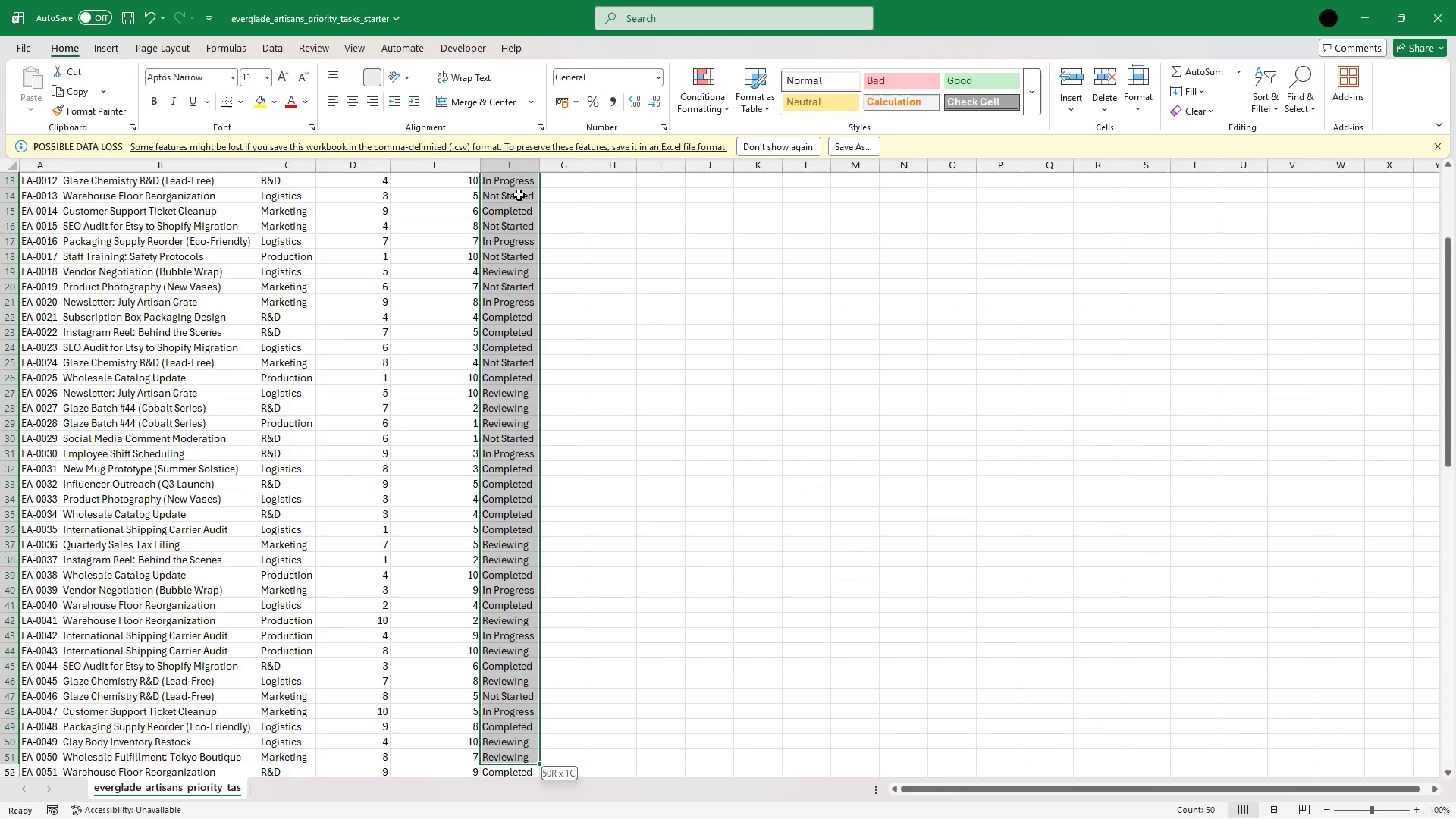 
hold_key(key=ArrowDown, duration=1.34)
 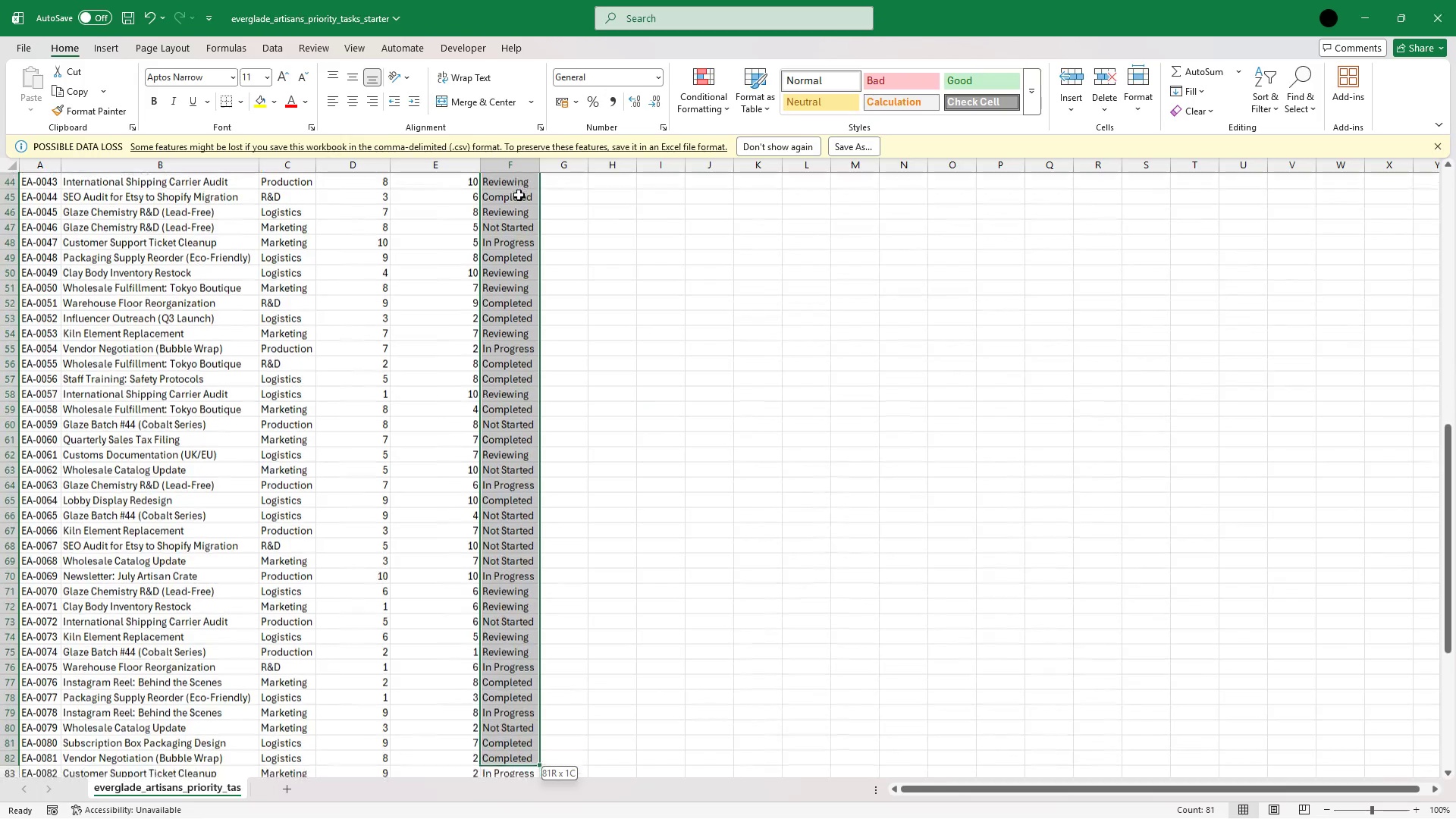 
hold_key(key=ArrowDown, duration=0.44)
 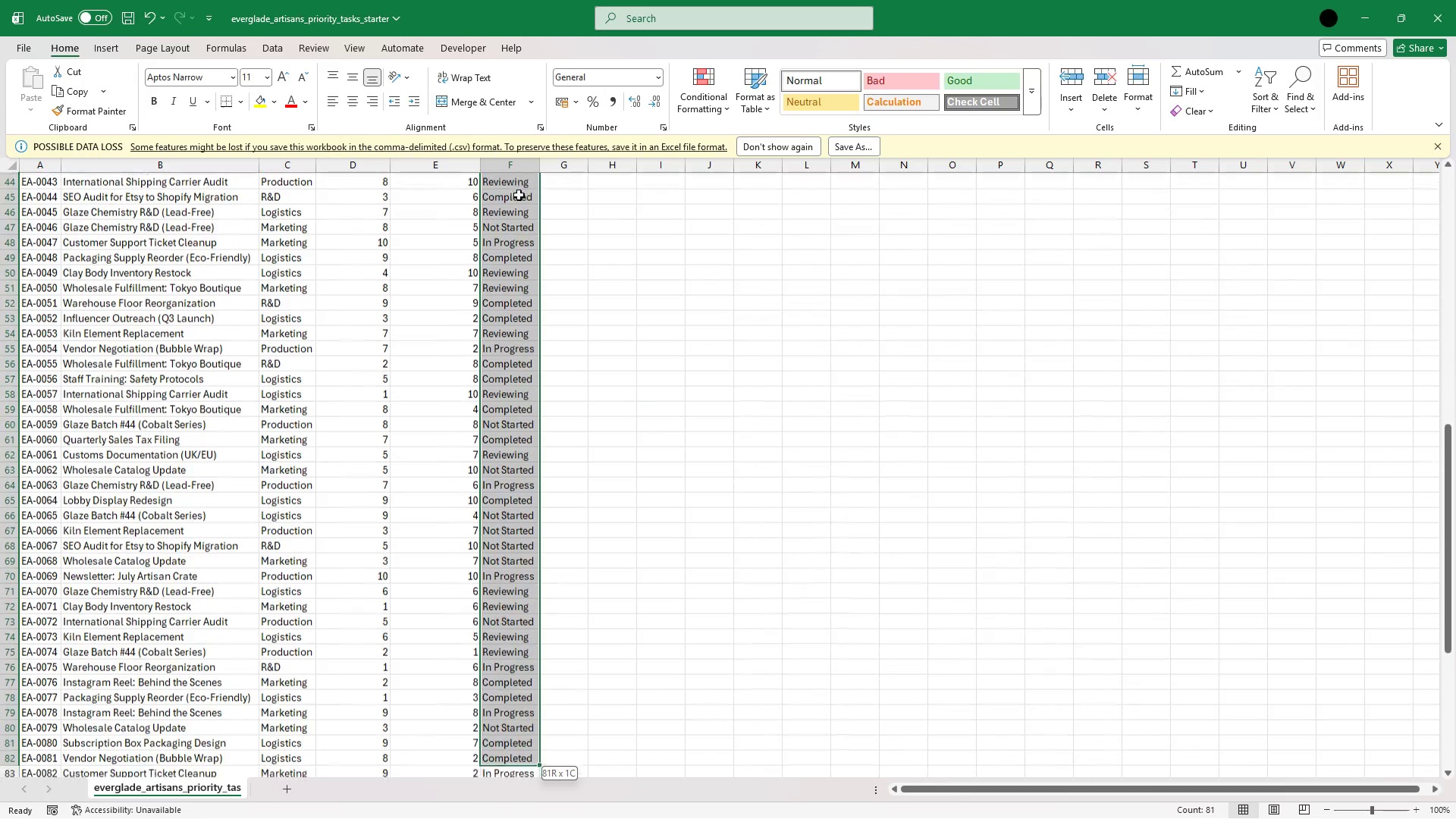 
key(Shift+ArrowDown)
 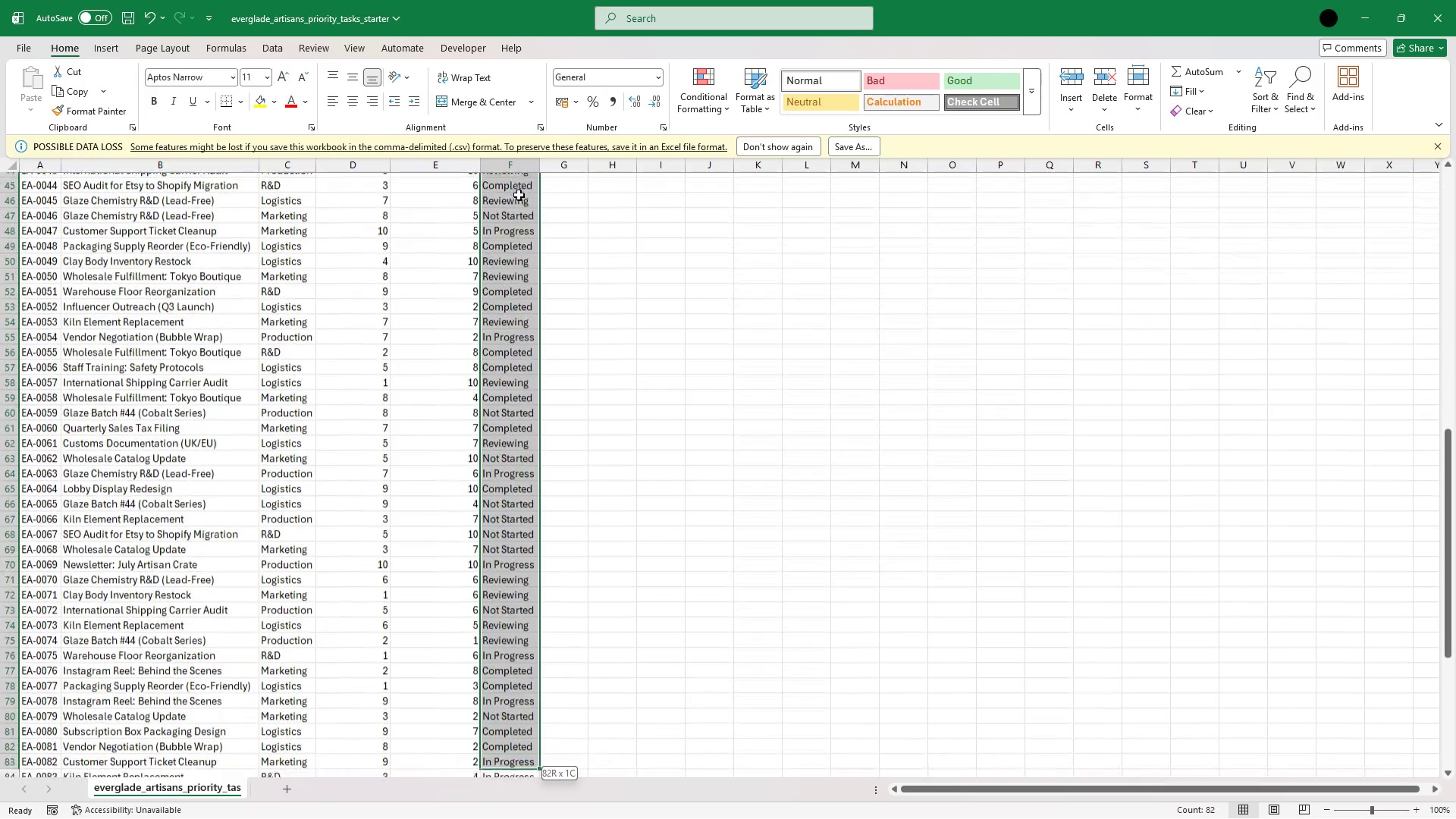 
key(Shift+ArrowDown)
 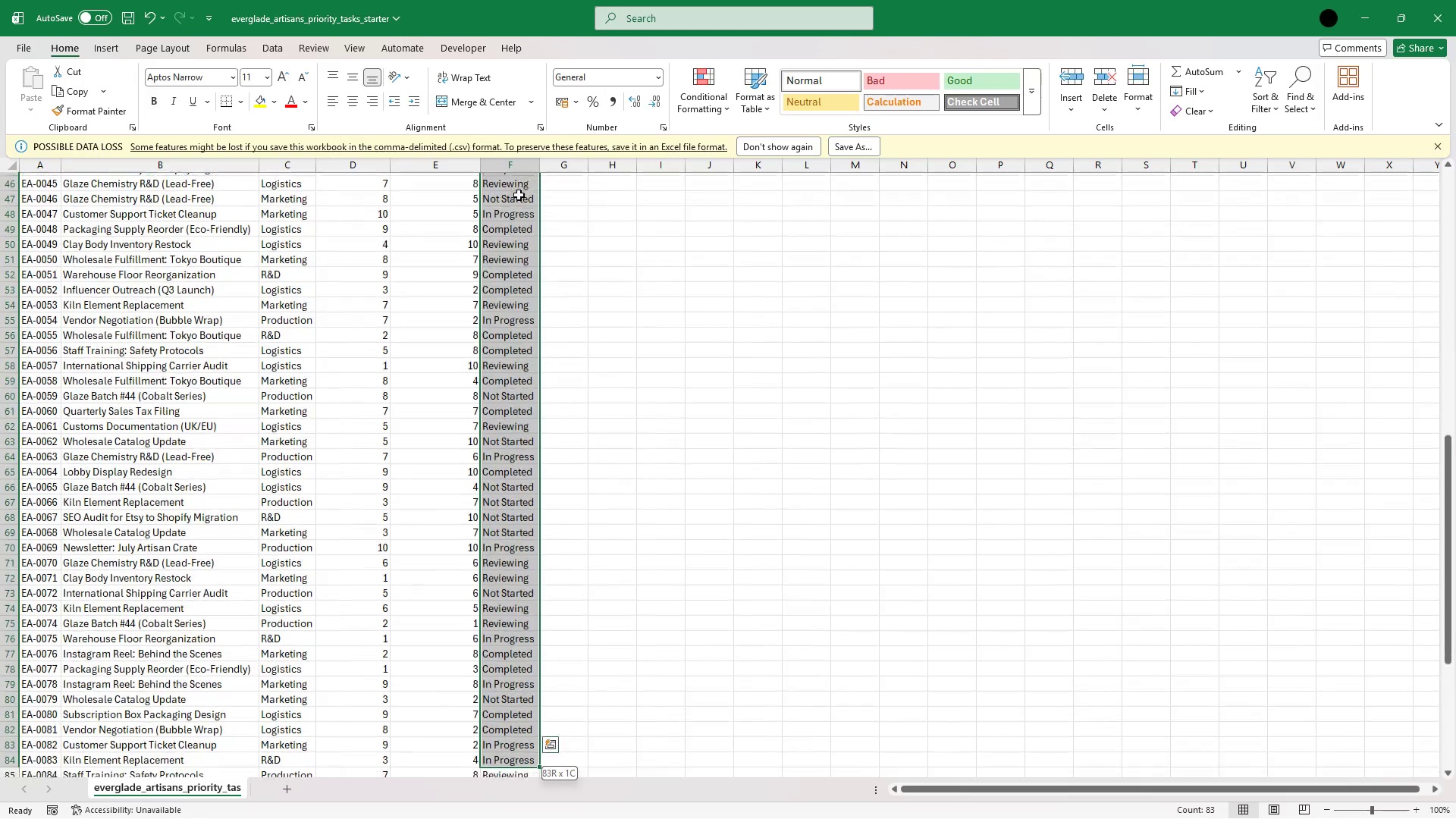 
key(Shift+ArrowDown)
 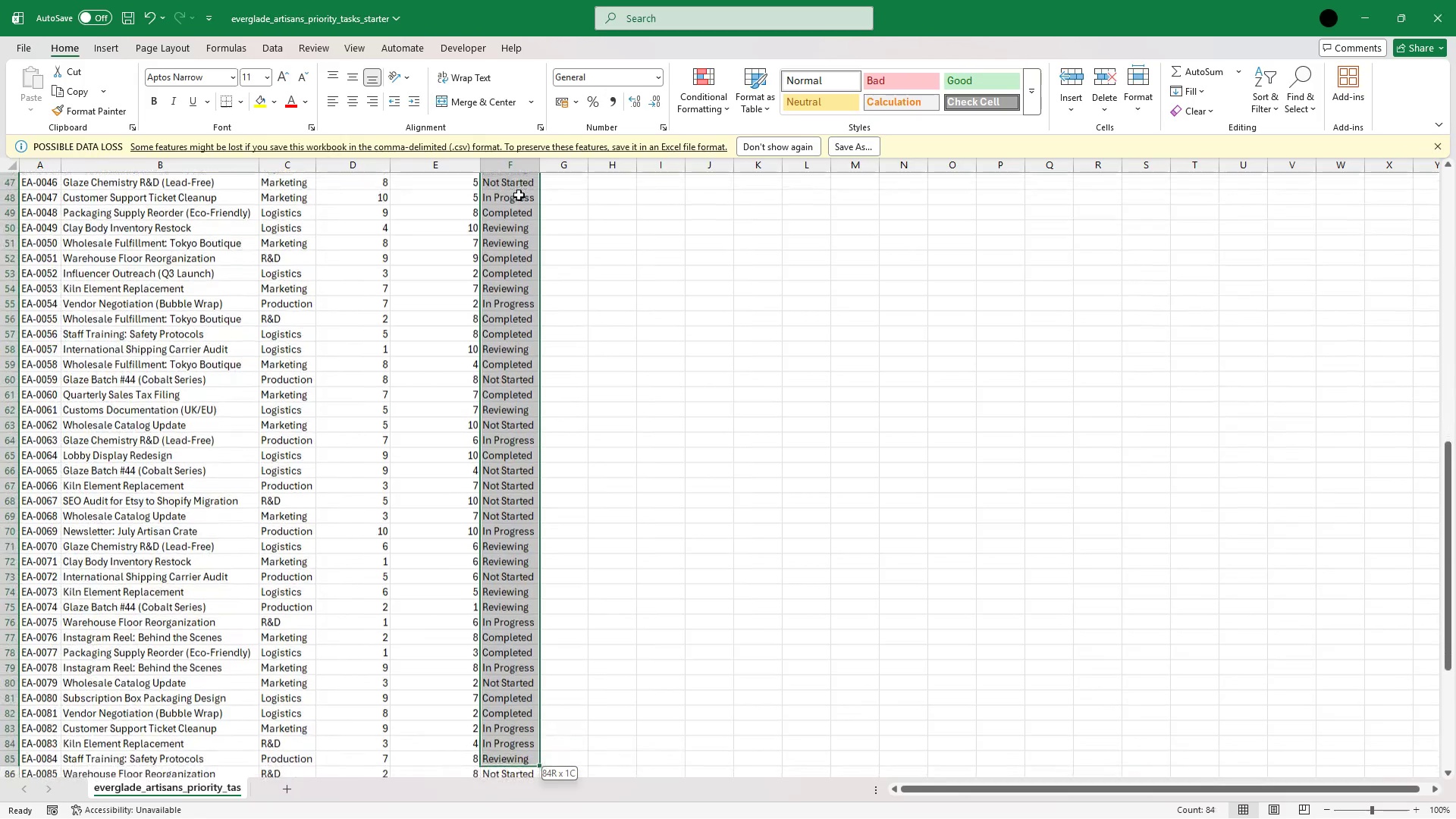 
key(Shift+ArrowDown)
 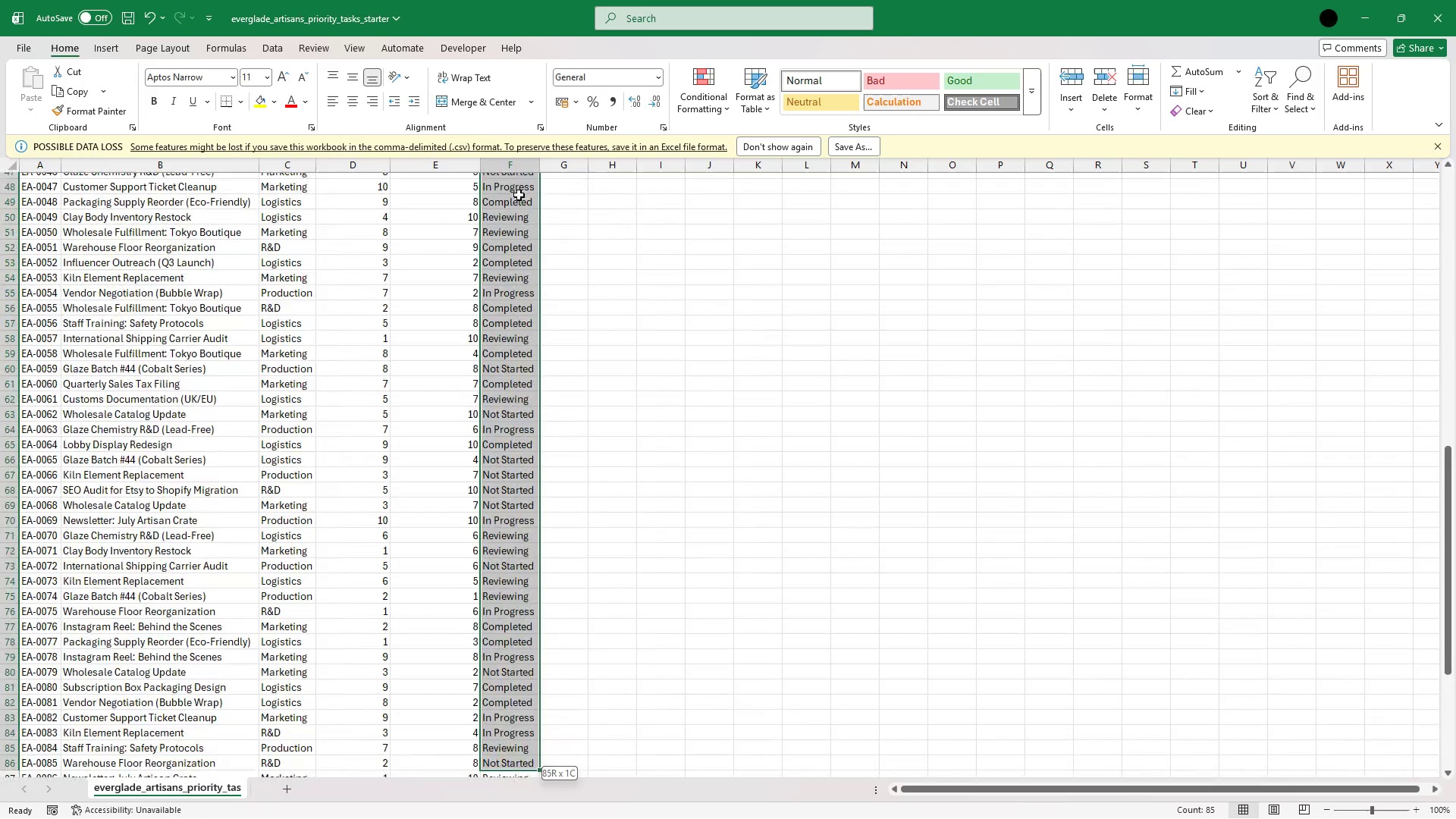 
key(Shift+ArrowDown)
 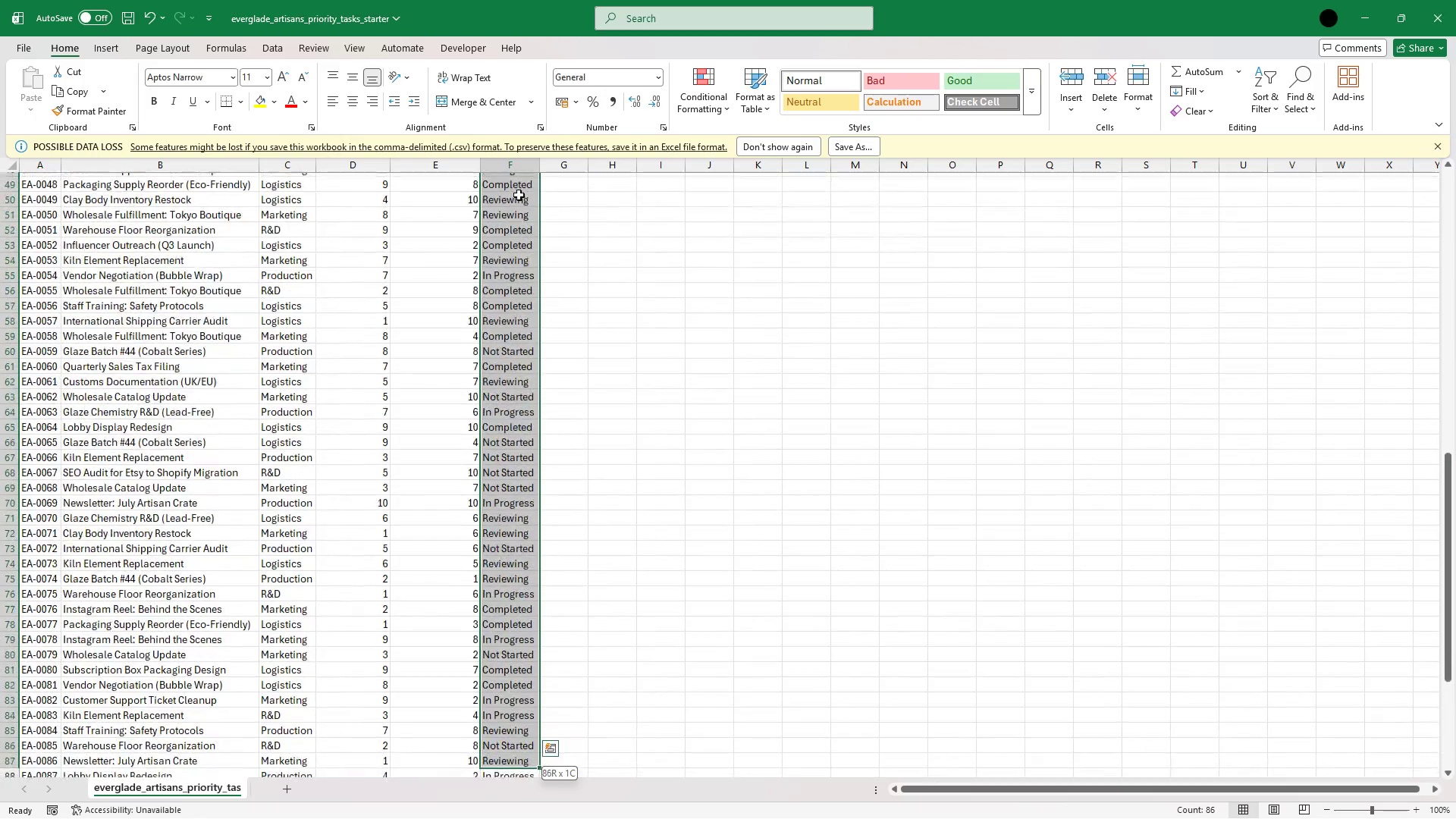 
key(Shift+ArrowDown)
 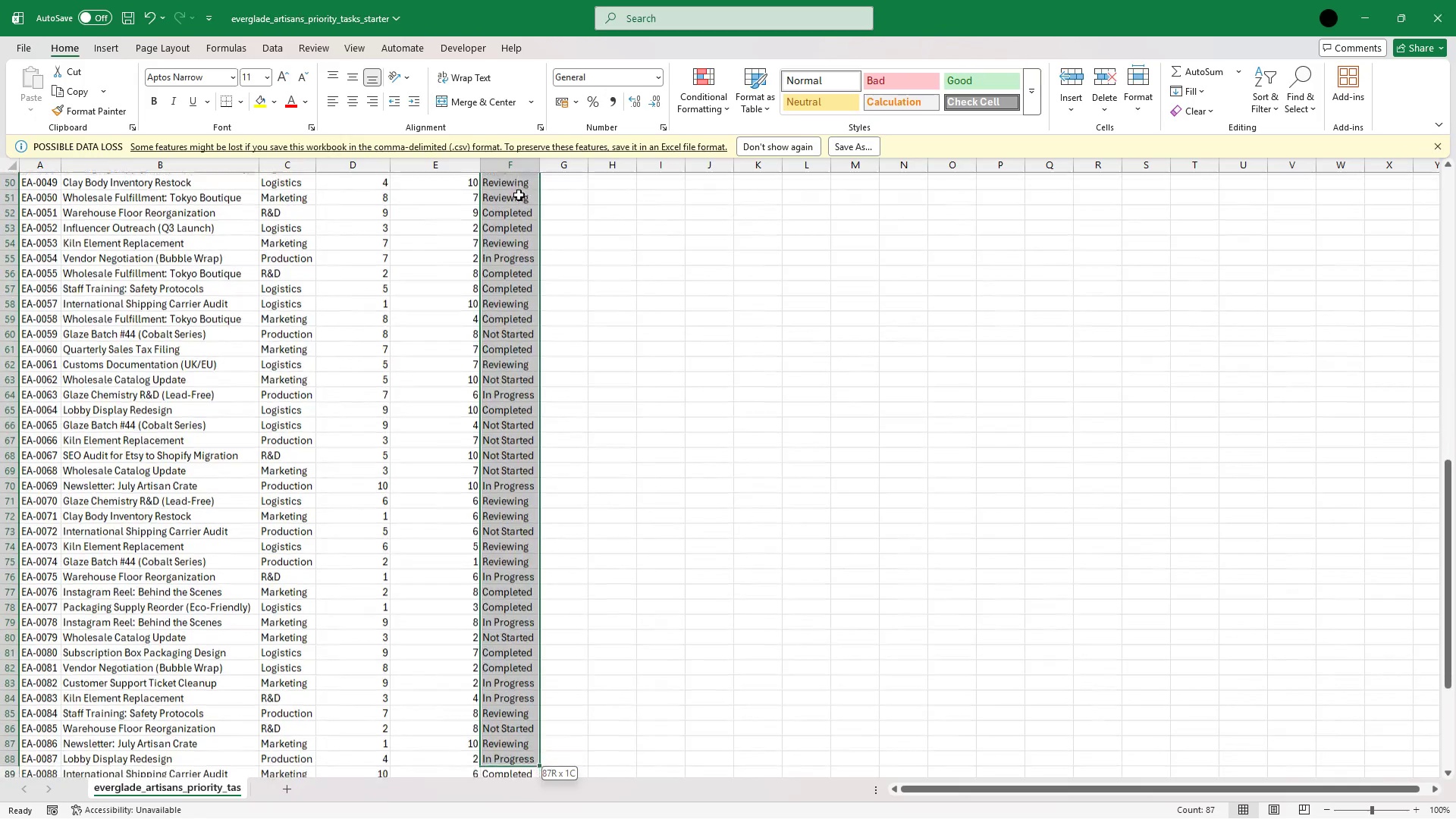 
key(Shift+ArrowDown)
 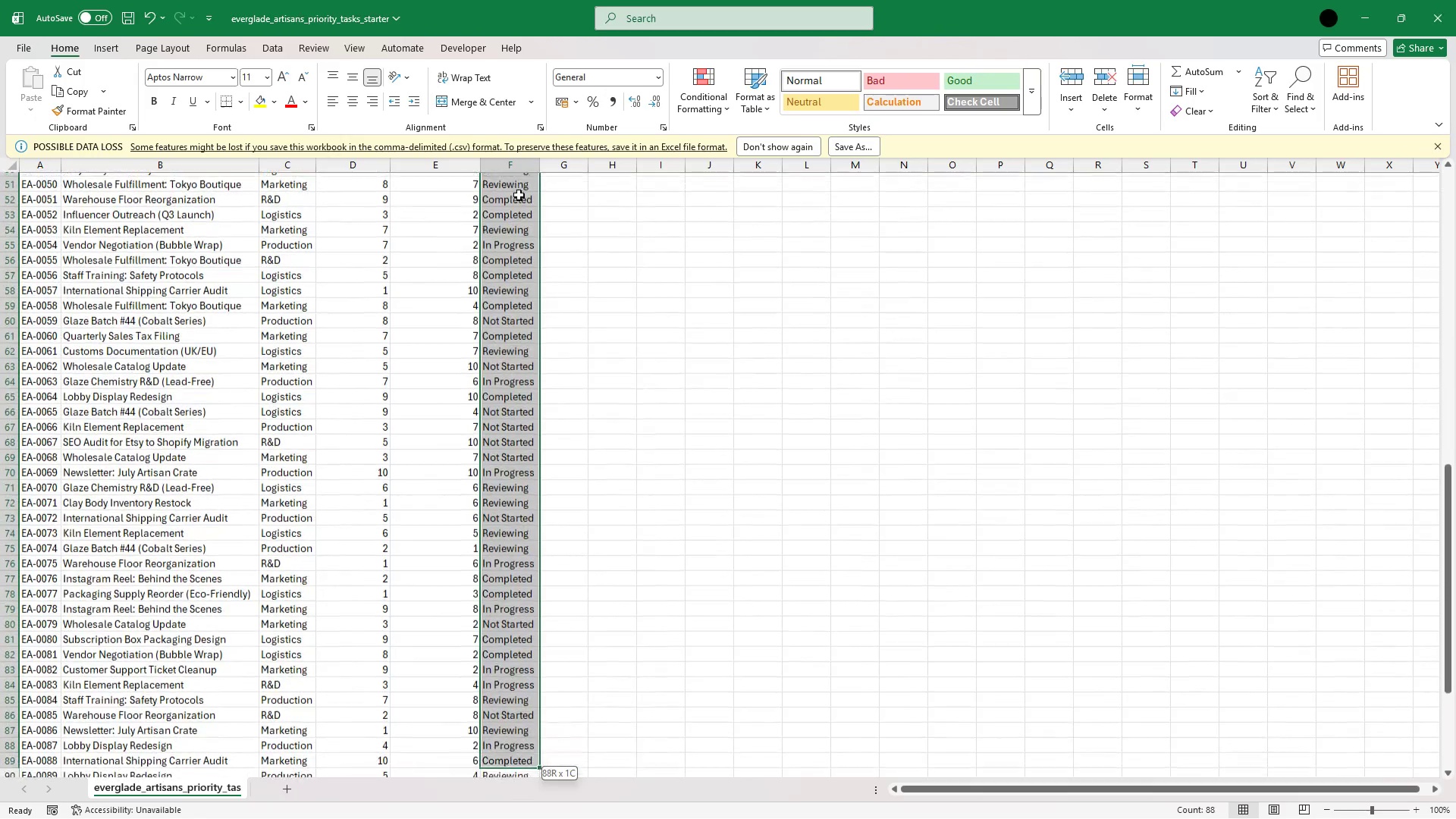 
key(Shift+ArrowDown)
 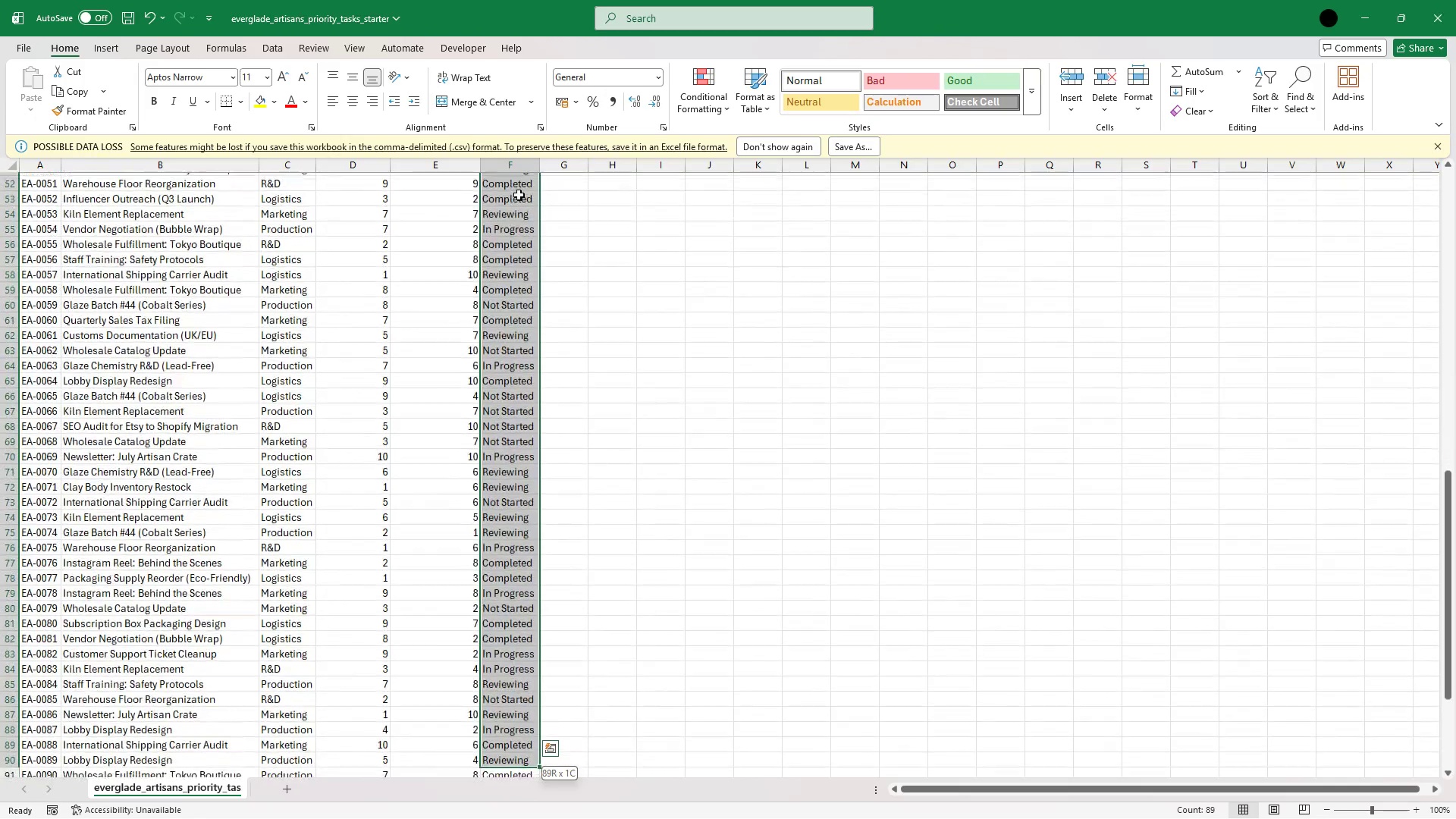 
key(Shift+ArrowDown)
 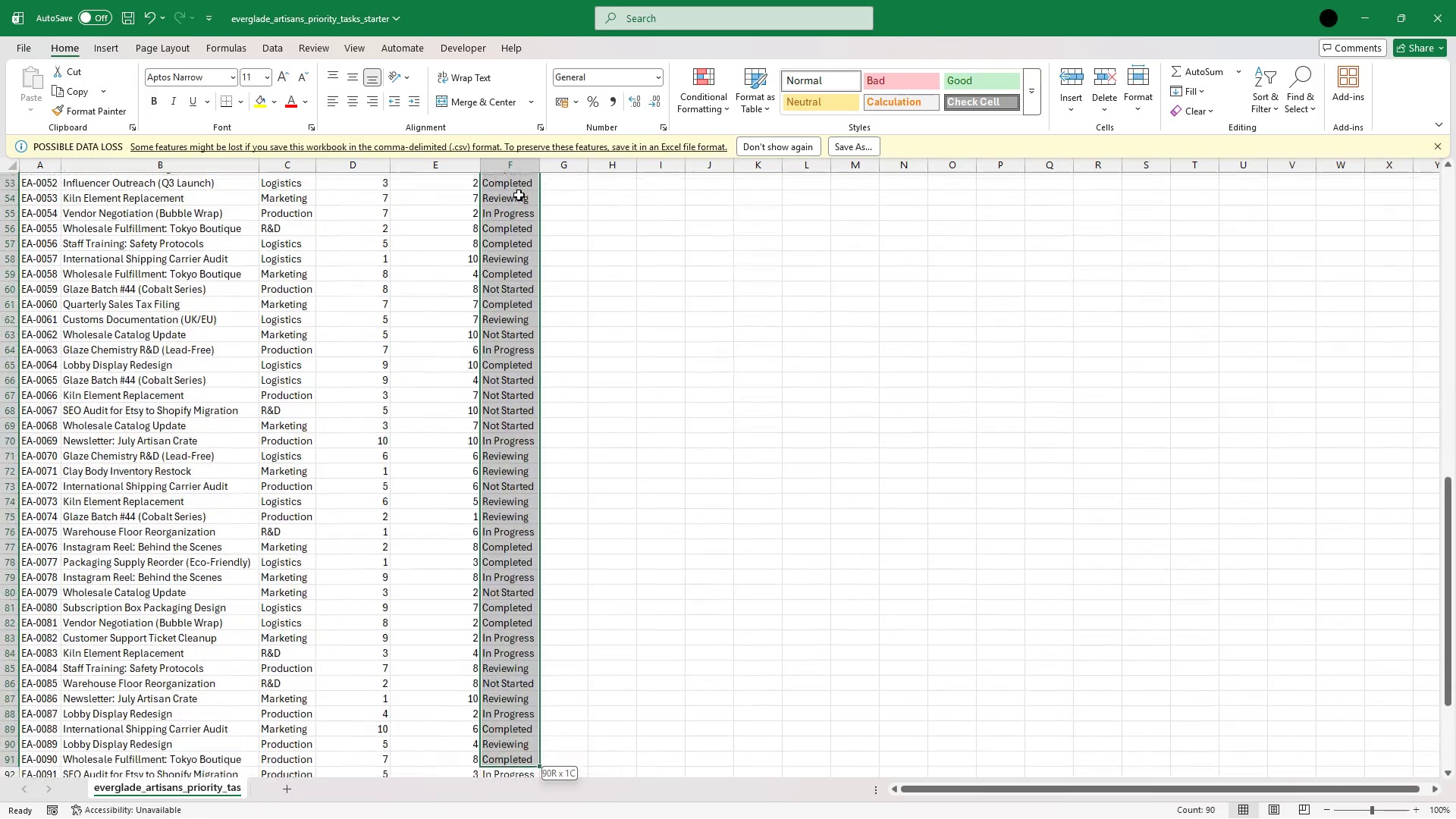 
key(Shift+ArrowDown)
 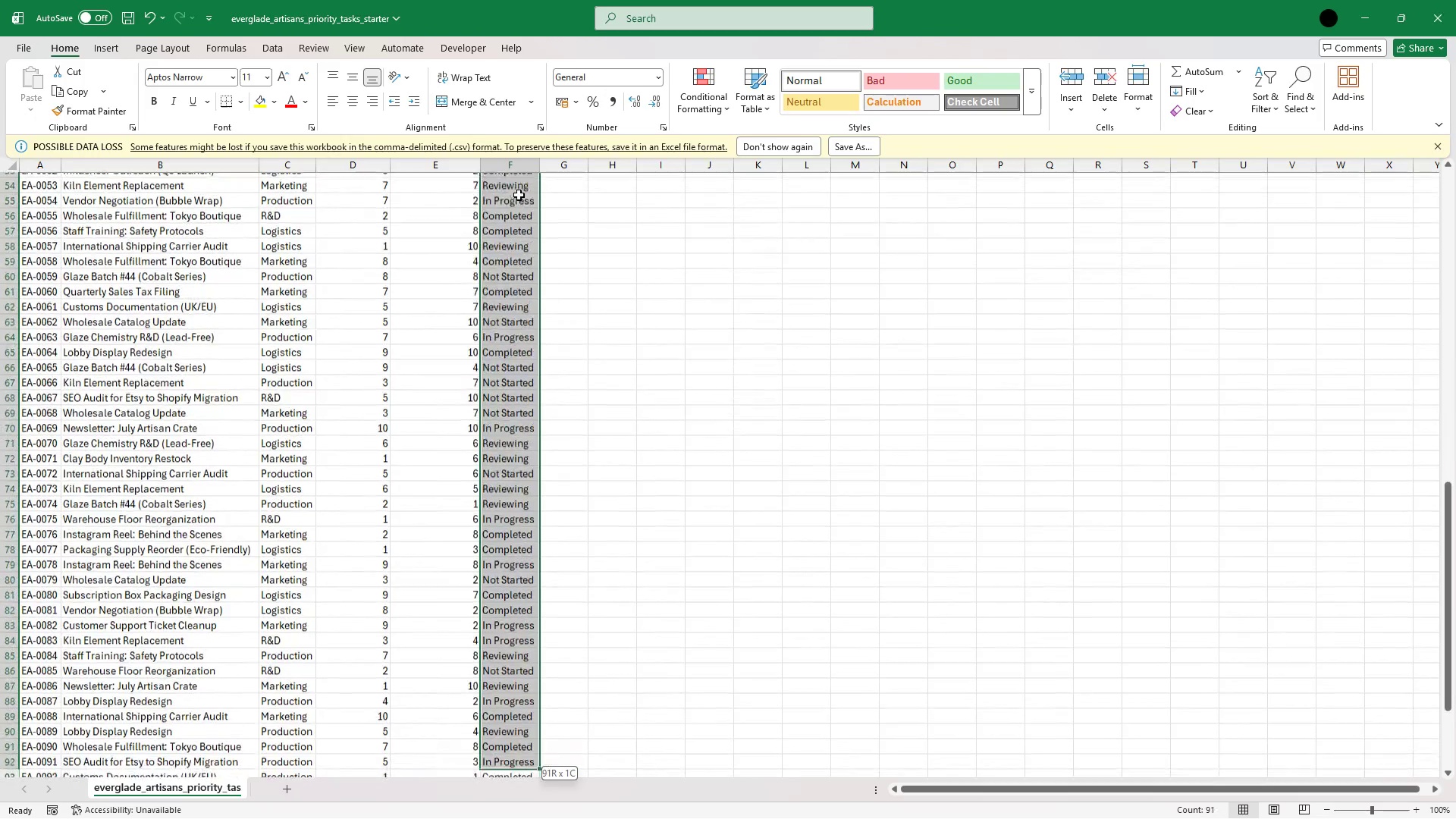 
key(Shift+ArrowDown)
 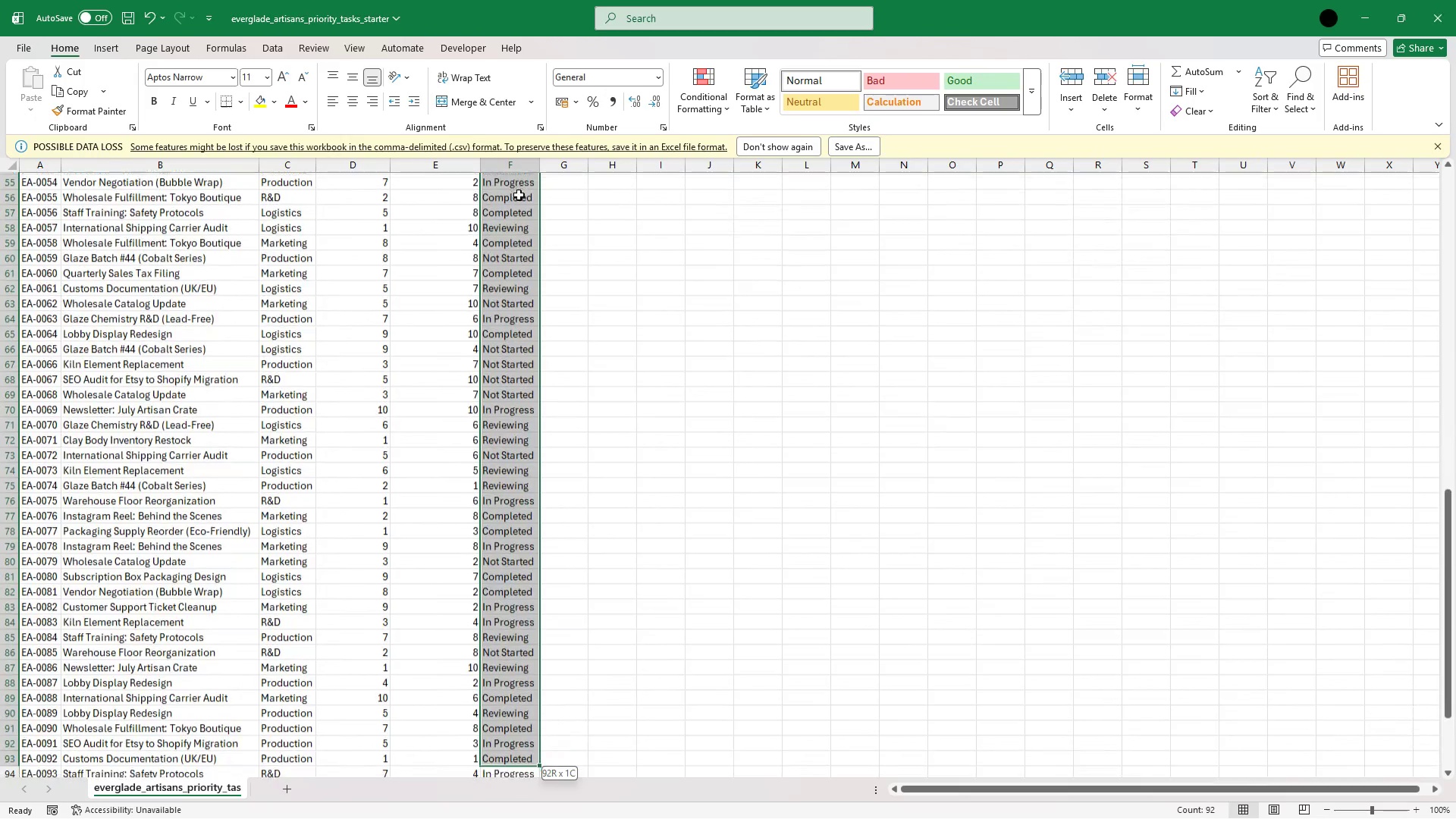 
key(Shift+ArrowDown)
 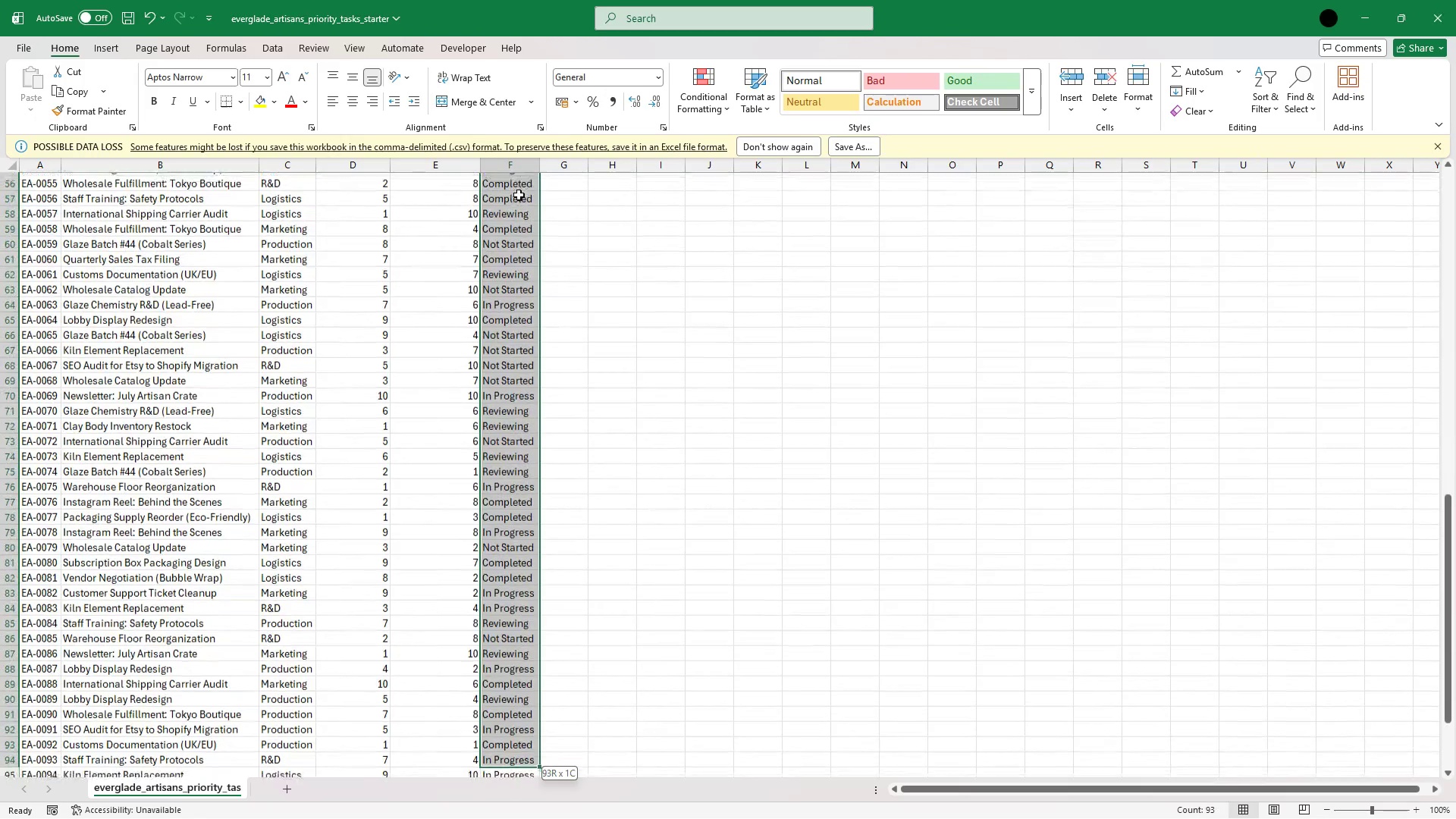 
key(Shift+ArrowDown)
 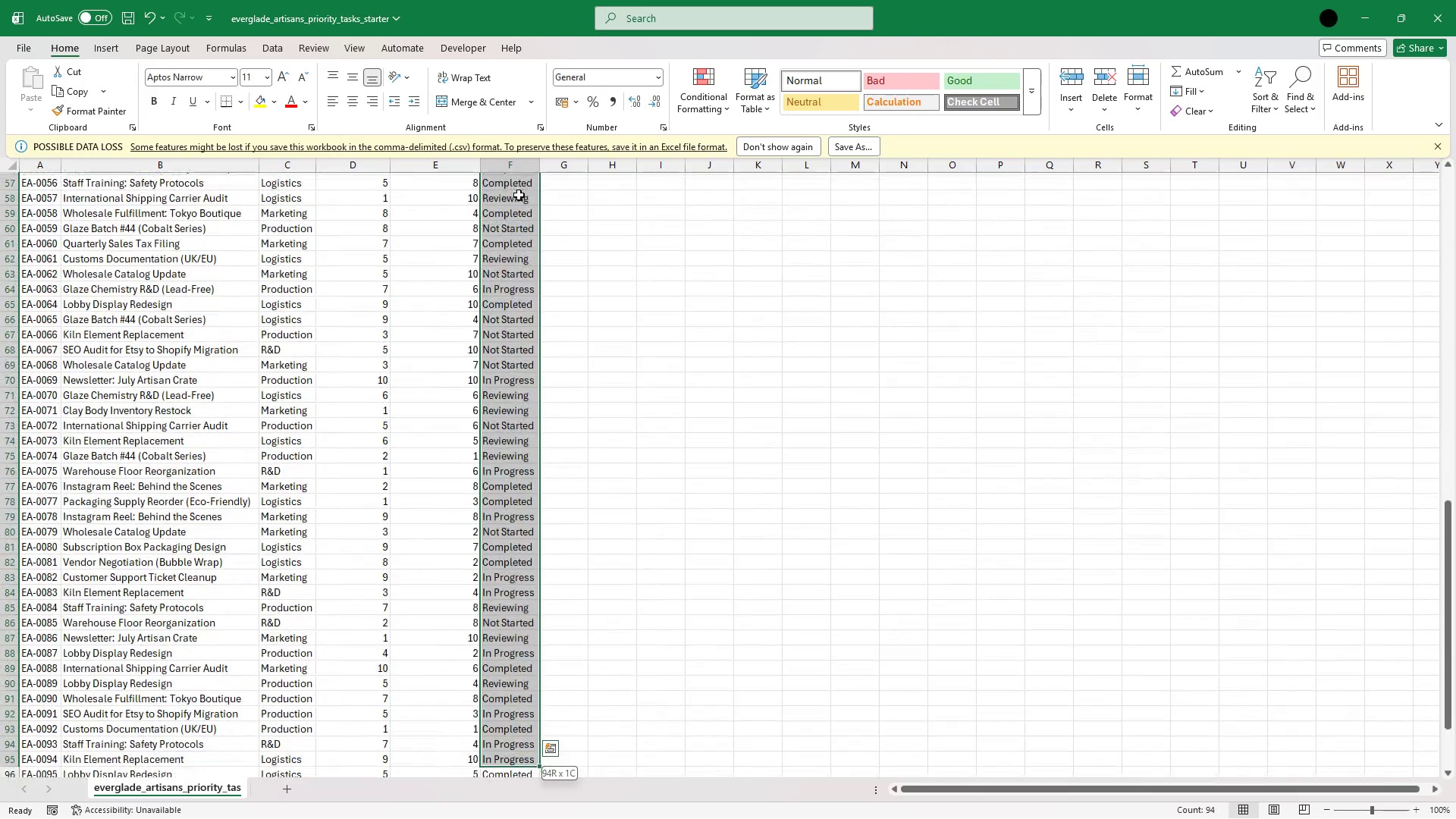 
key(Shift+ArrowDown)
 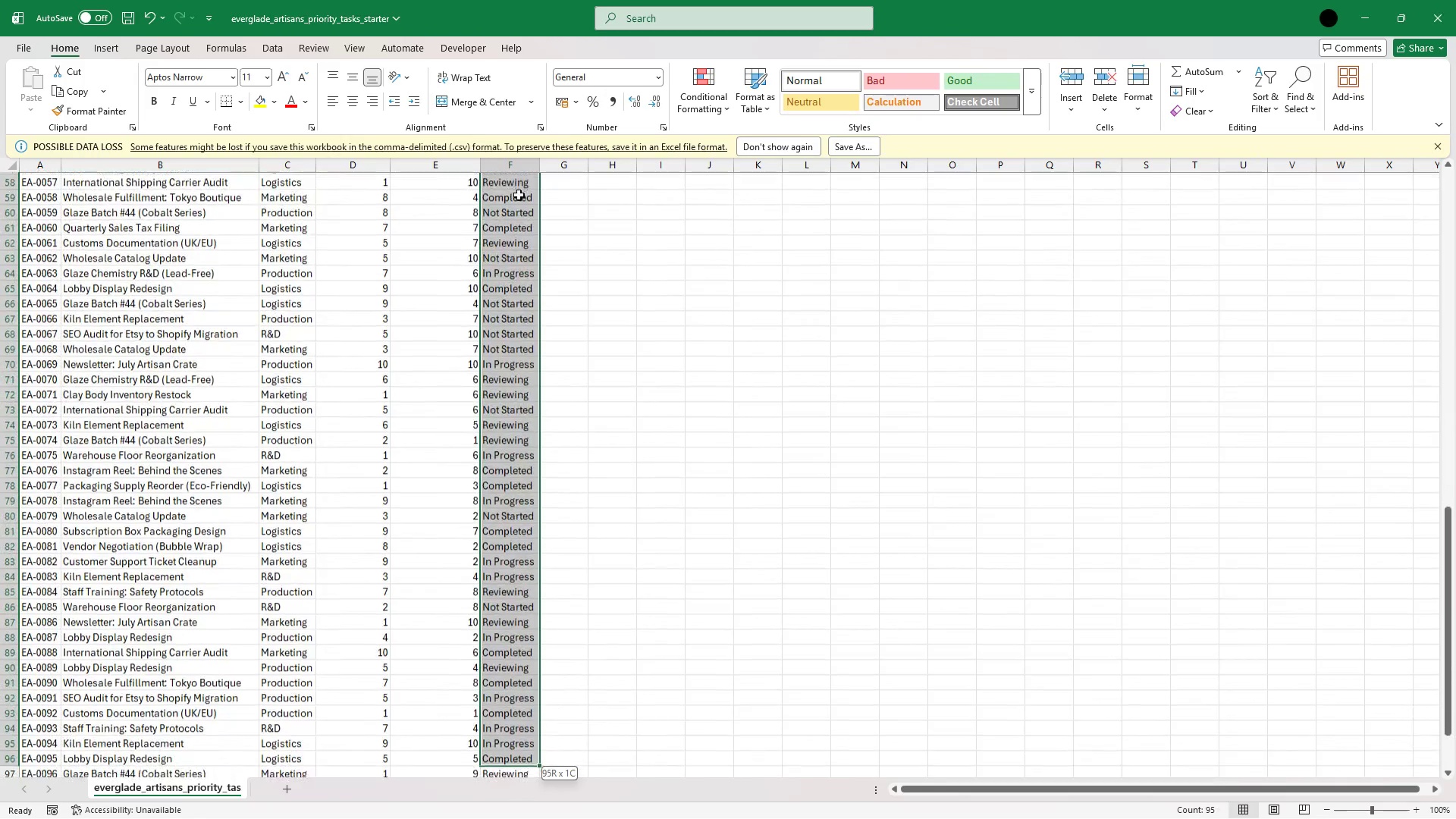 
key(Shift+ArrowDown)
 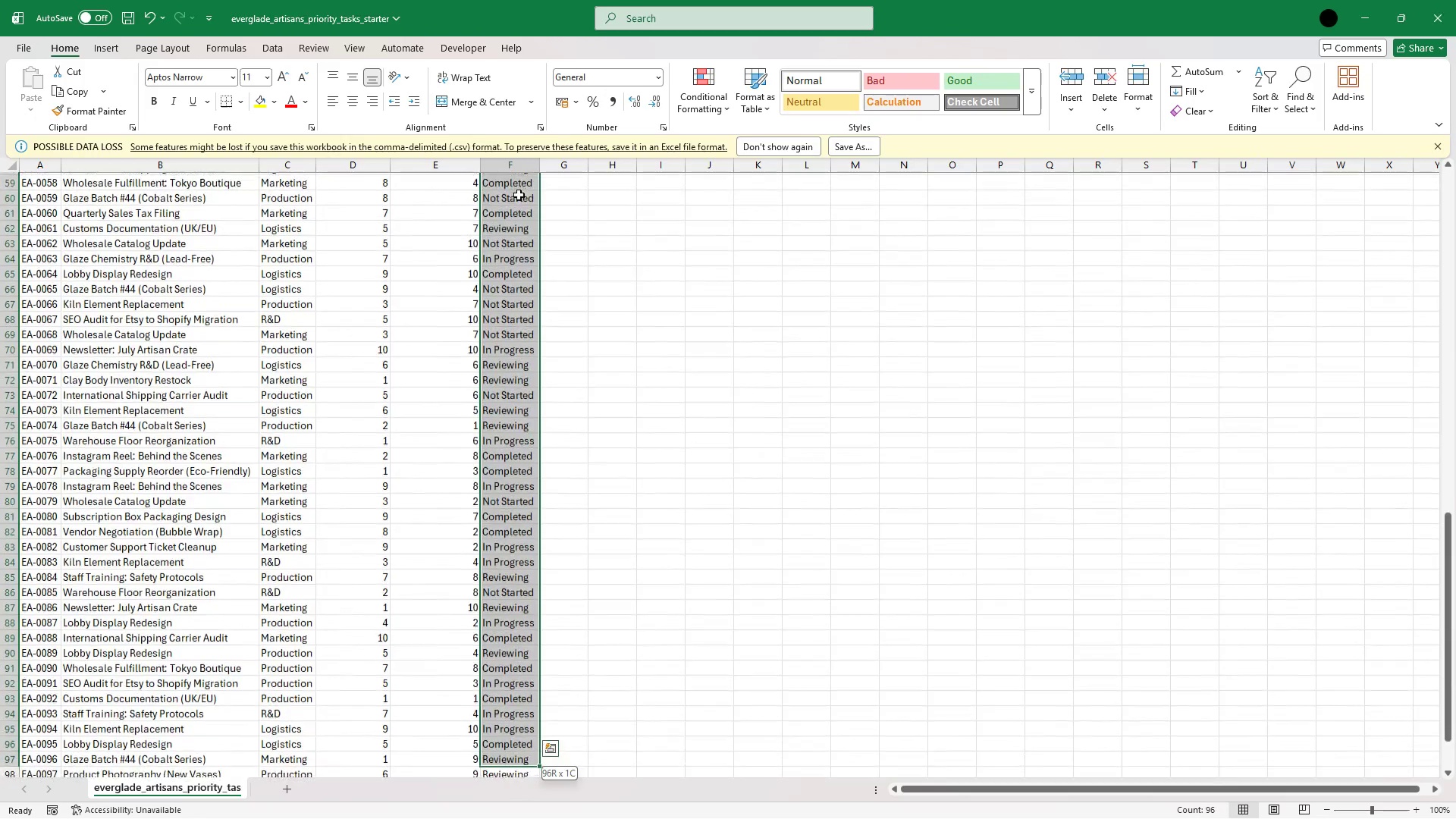 
key(Shift+ArrowDown)
 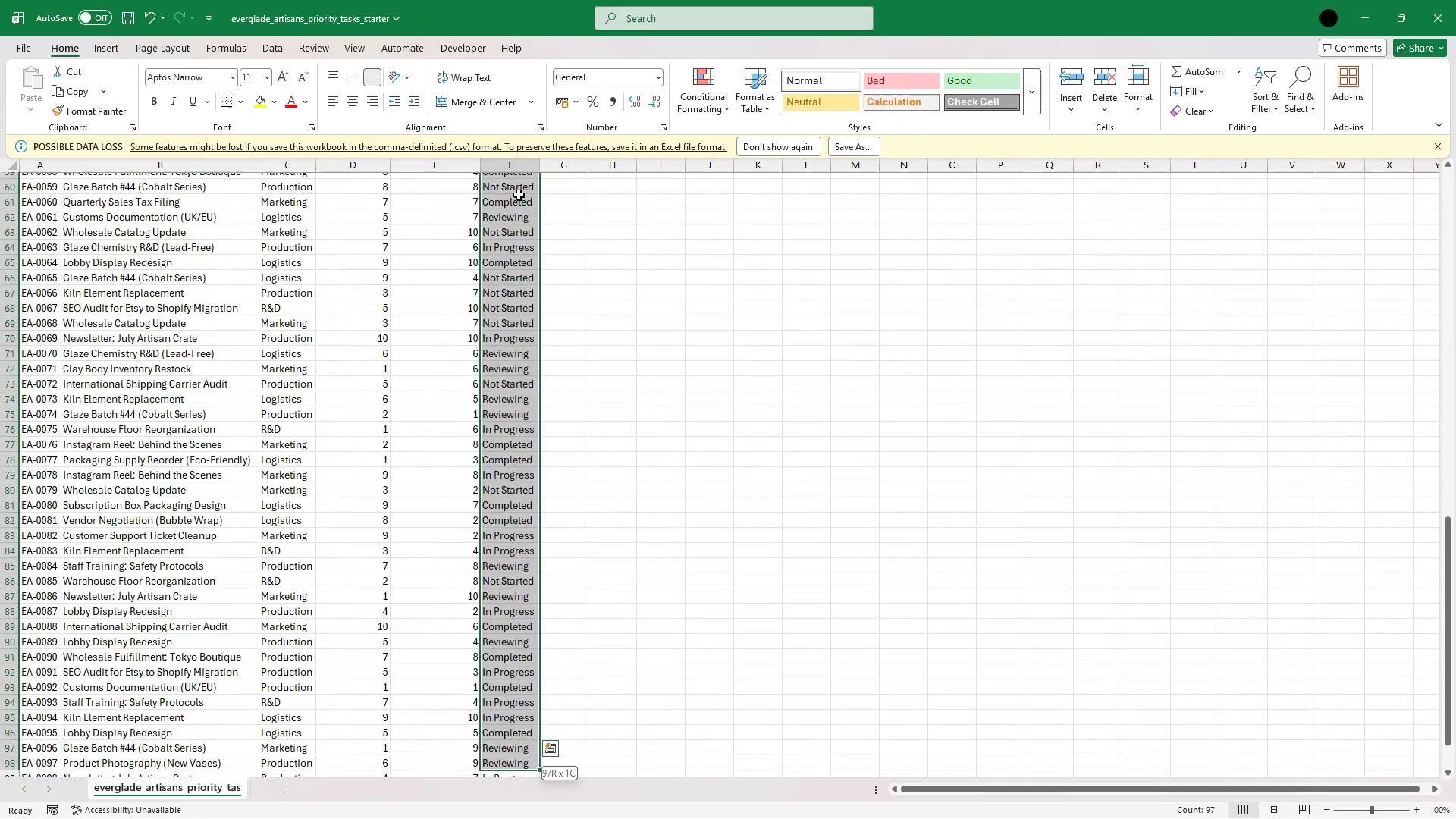 
key(Shift+ArrowDown)
 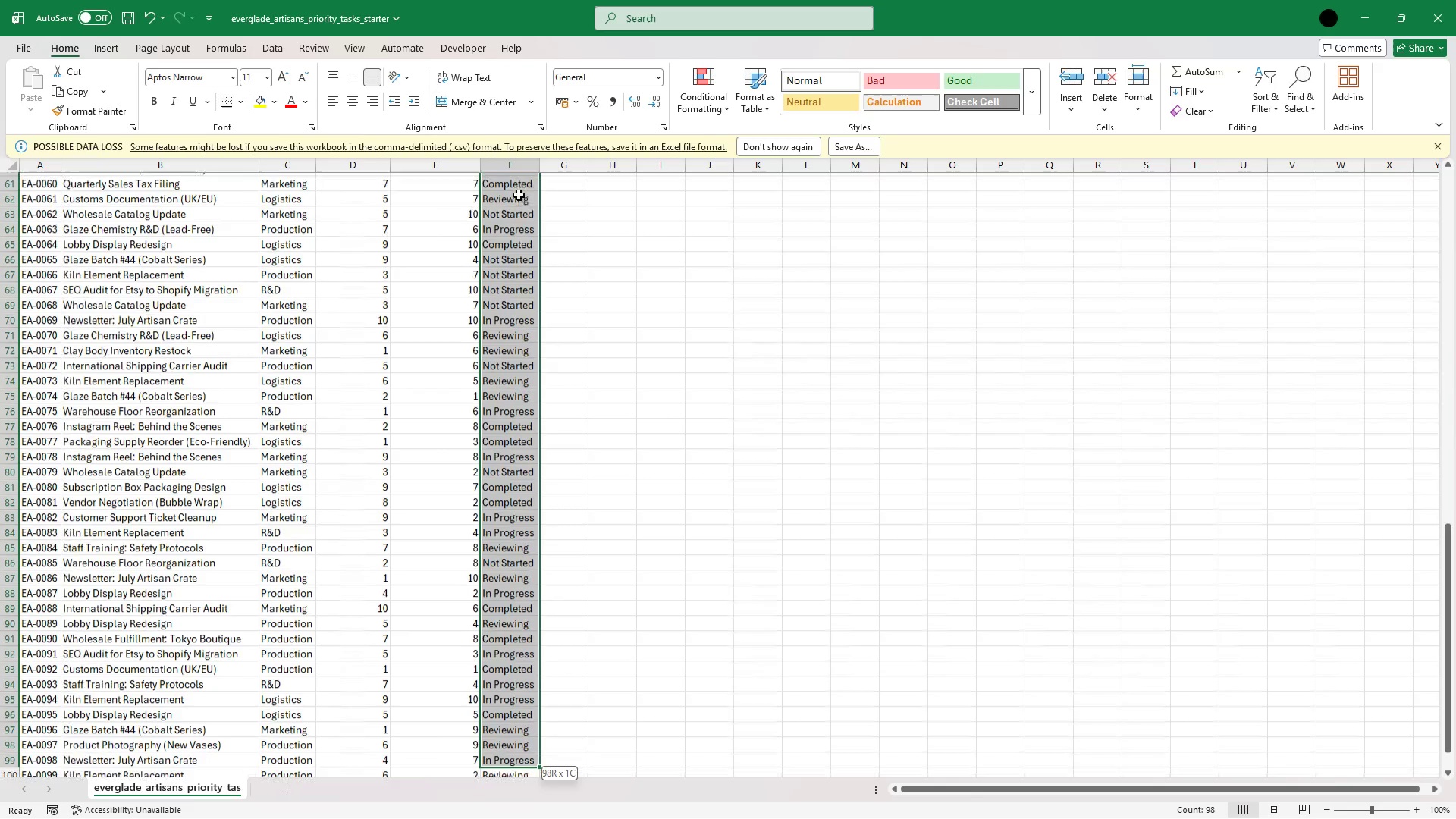 
key(Shift+ArrowDown)
 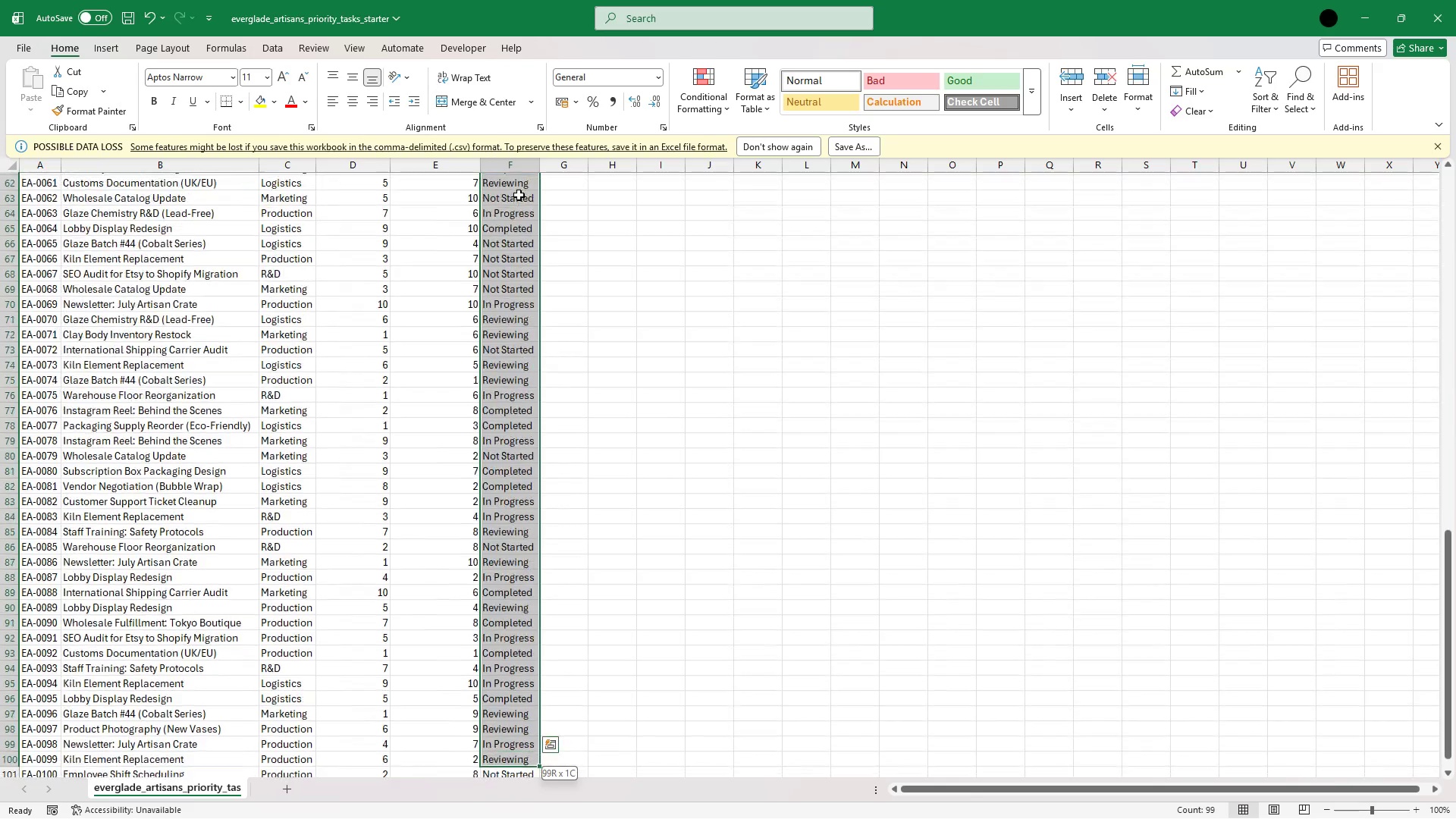 
key(Shift+ArrowDown)
 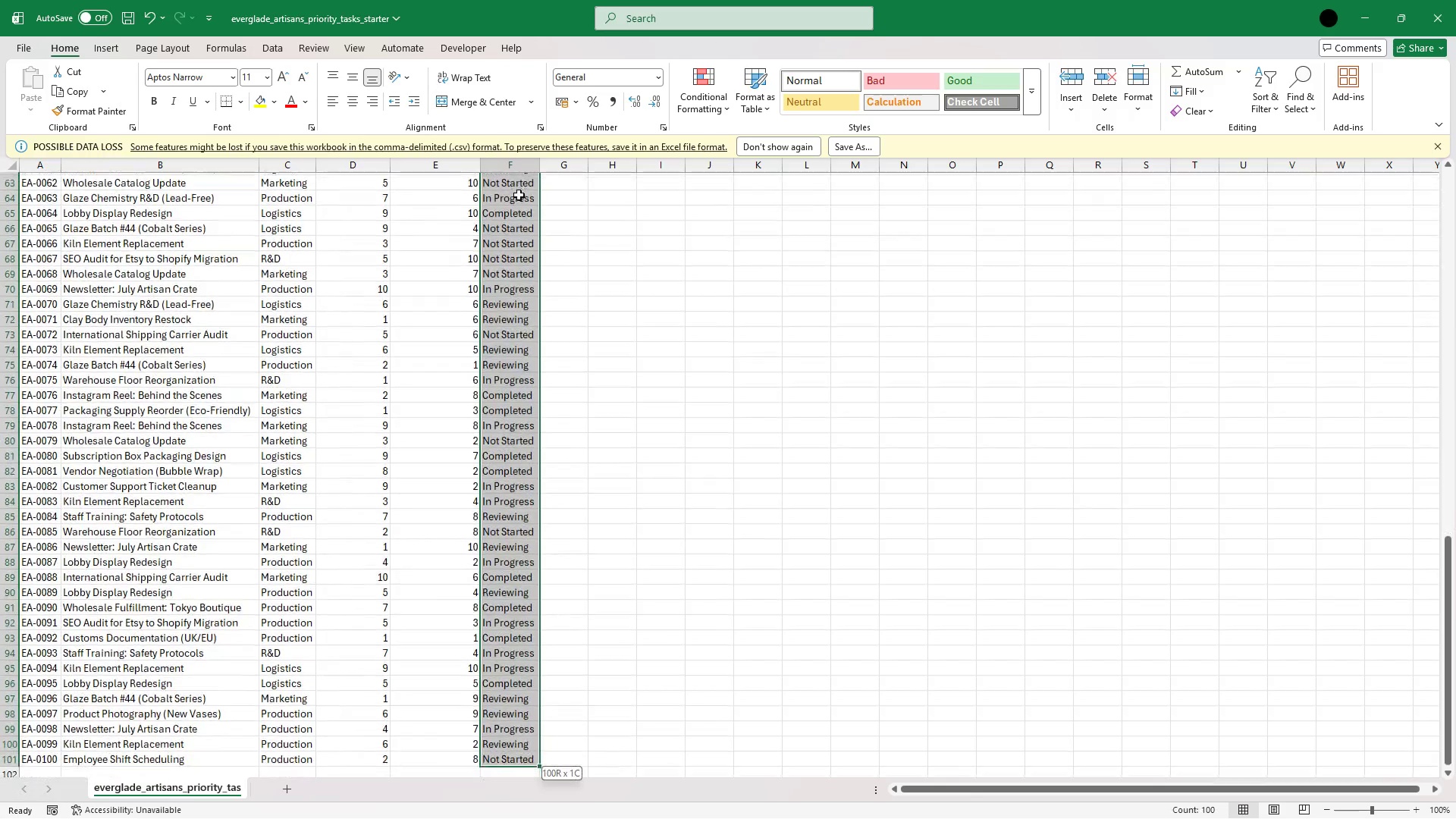 
key(Shift+ArrowDown)
 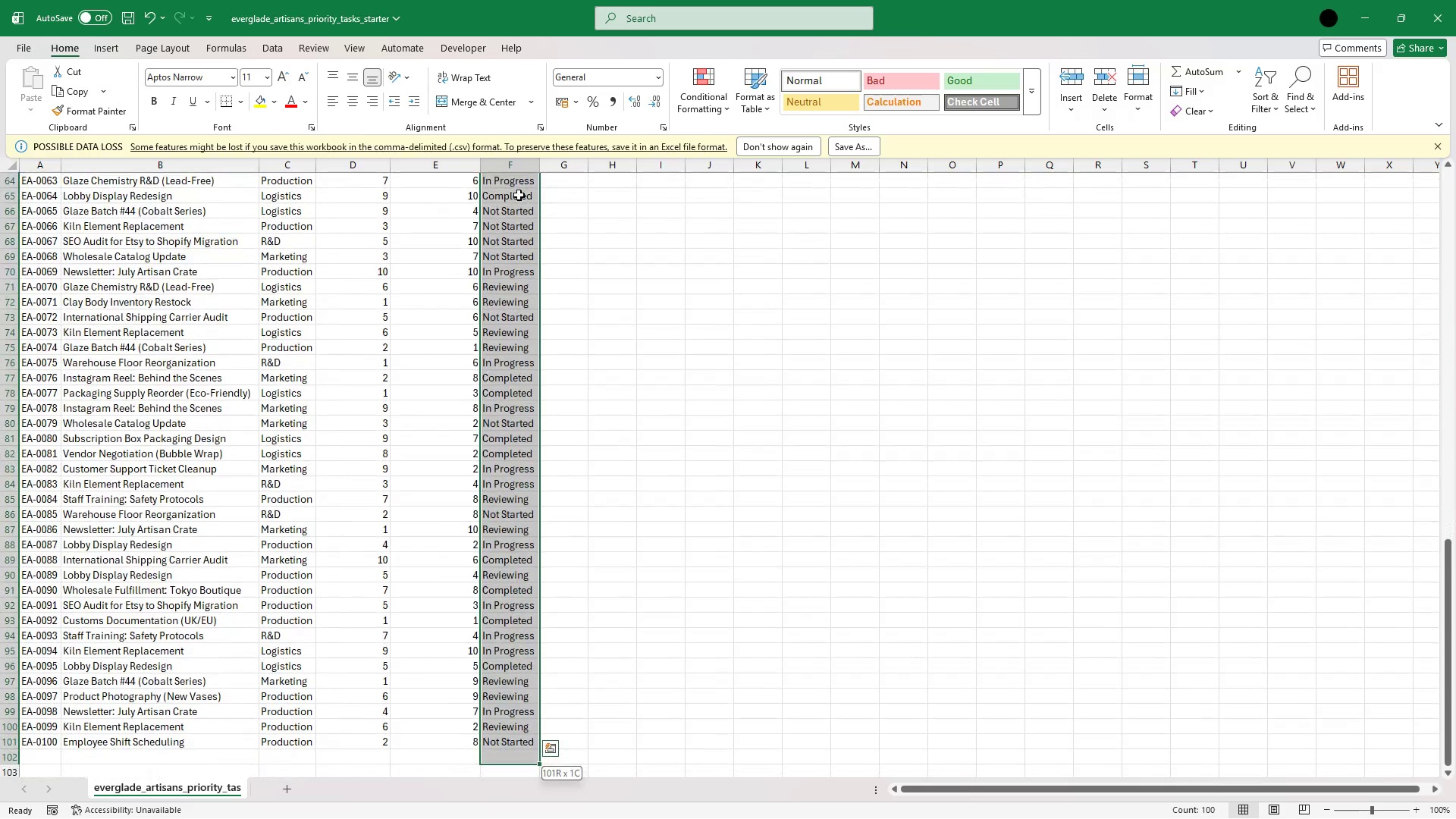 
key(Shift+ArrowUp)
 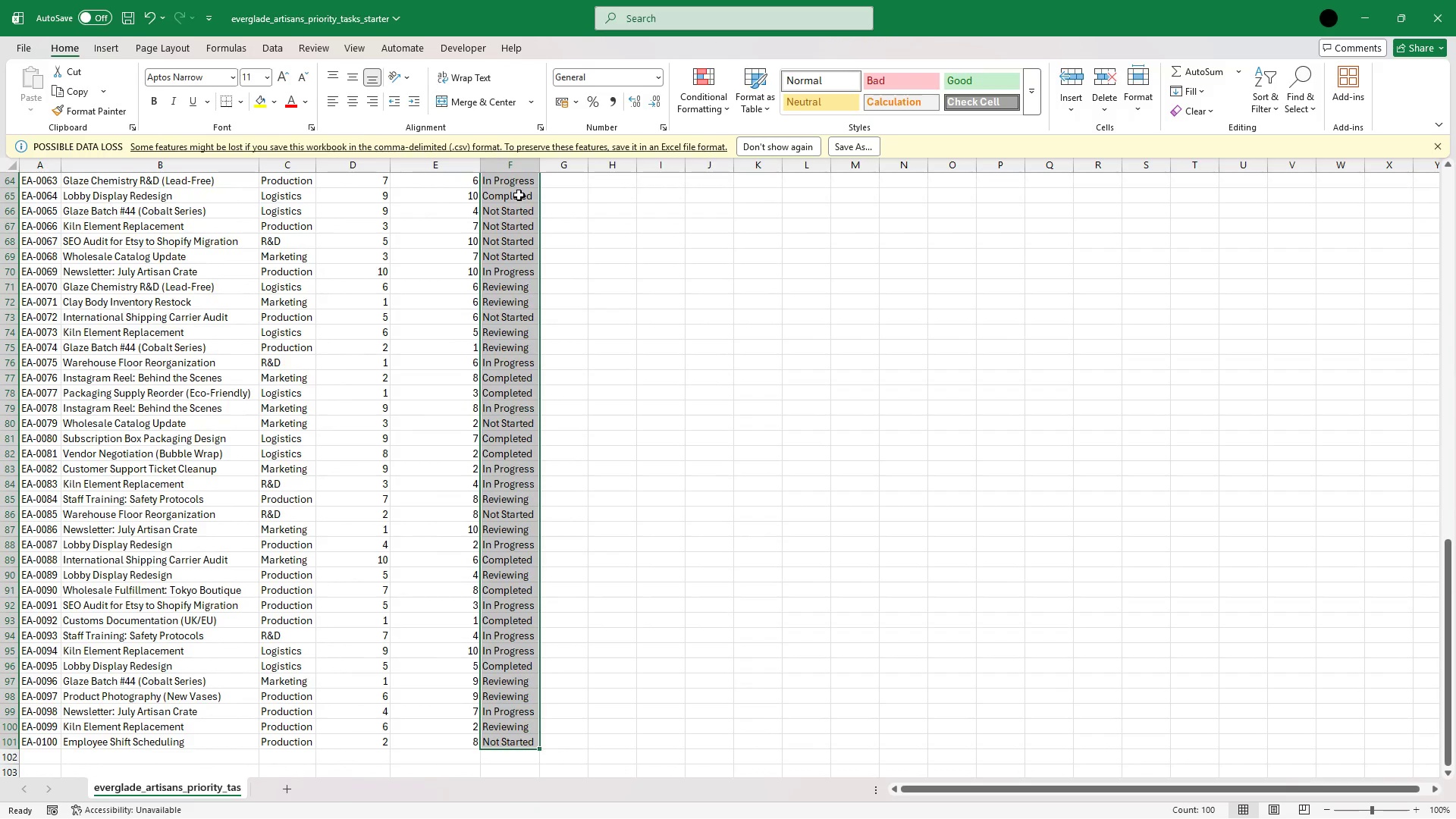 
key(Control+ControlLeft)
 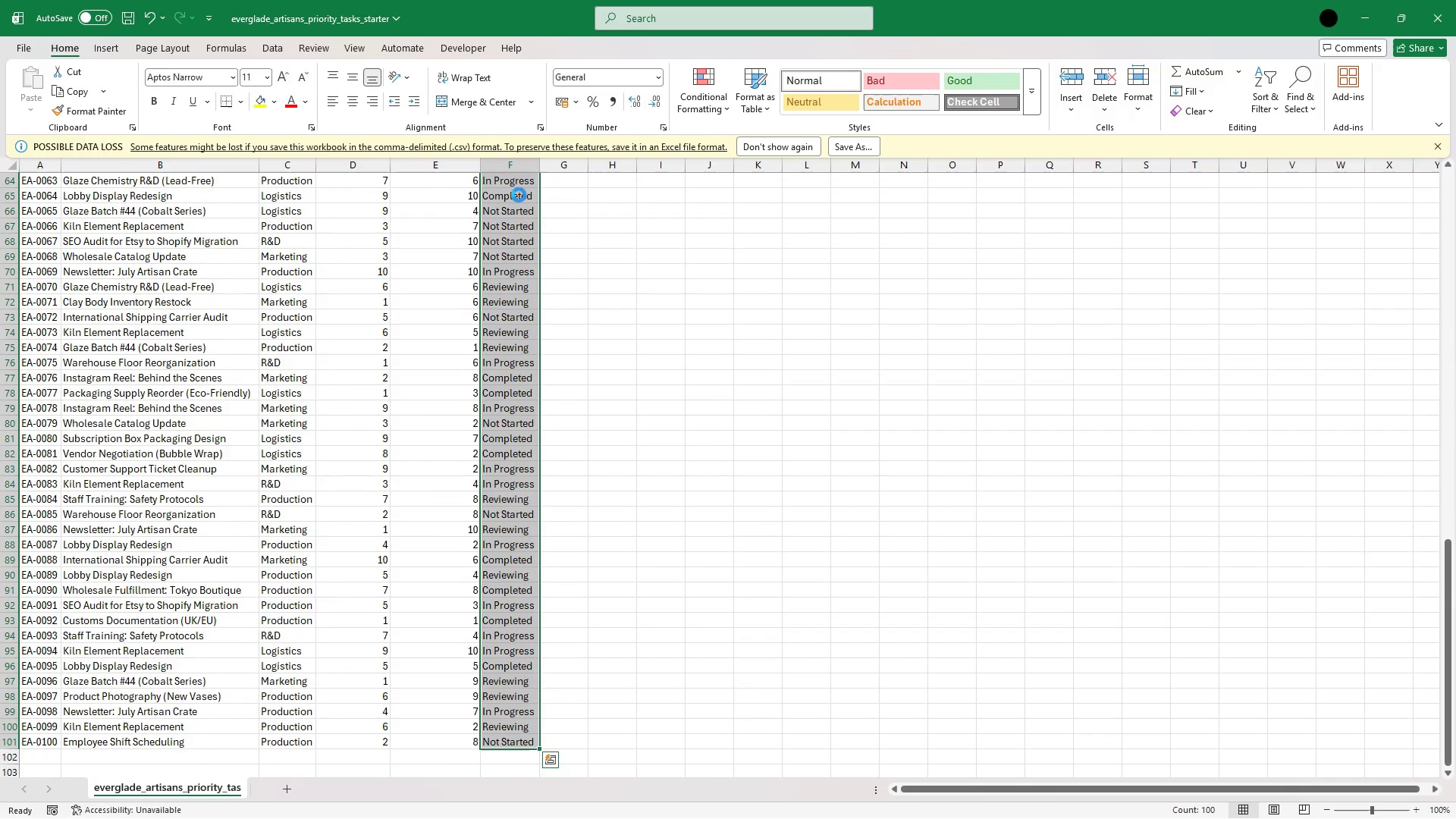 
key(Control+C)
 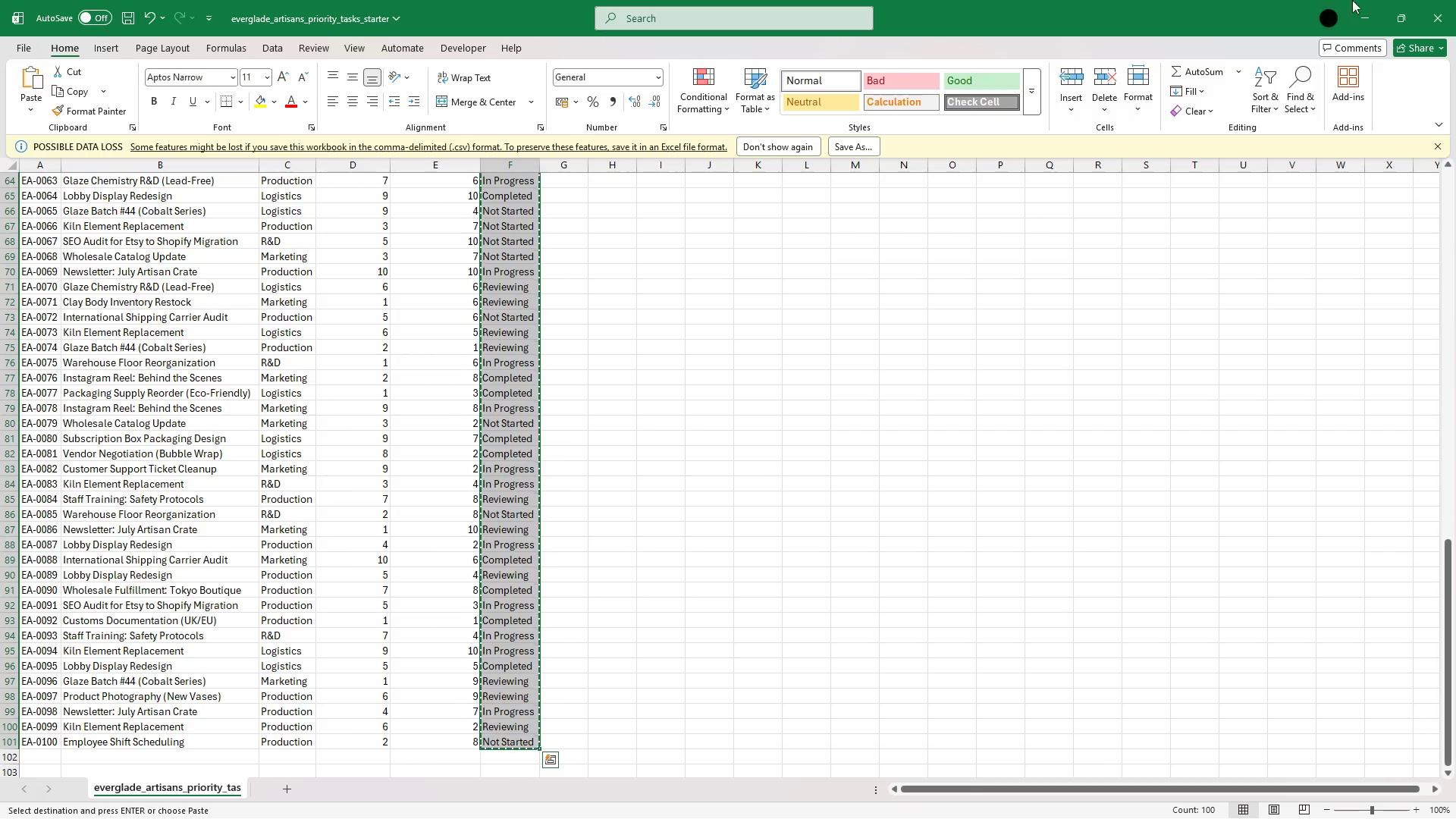 
left_click([1361, 12])
 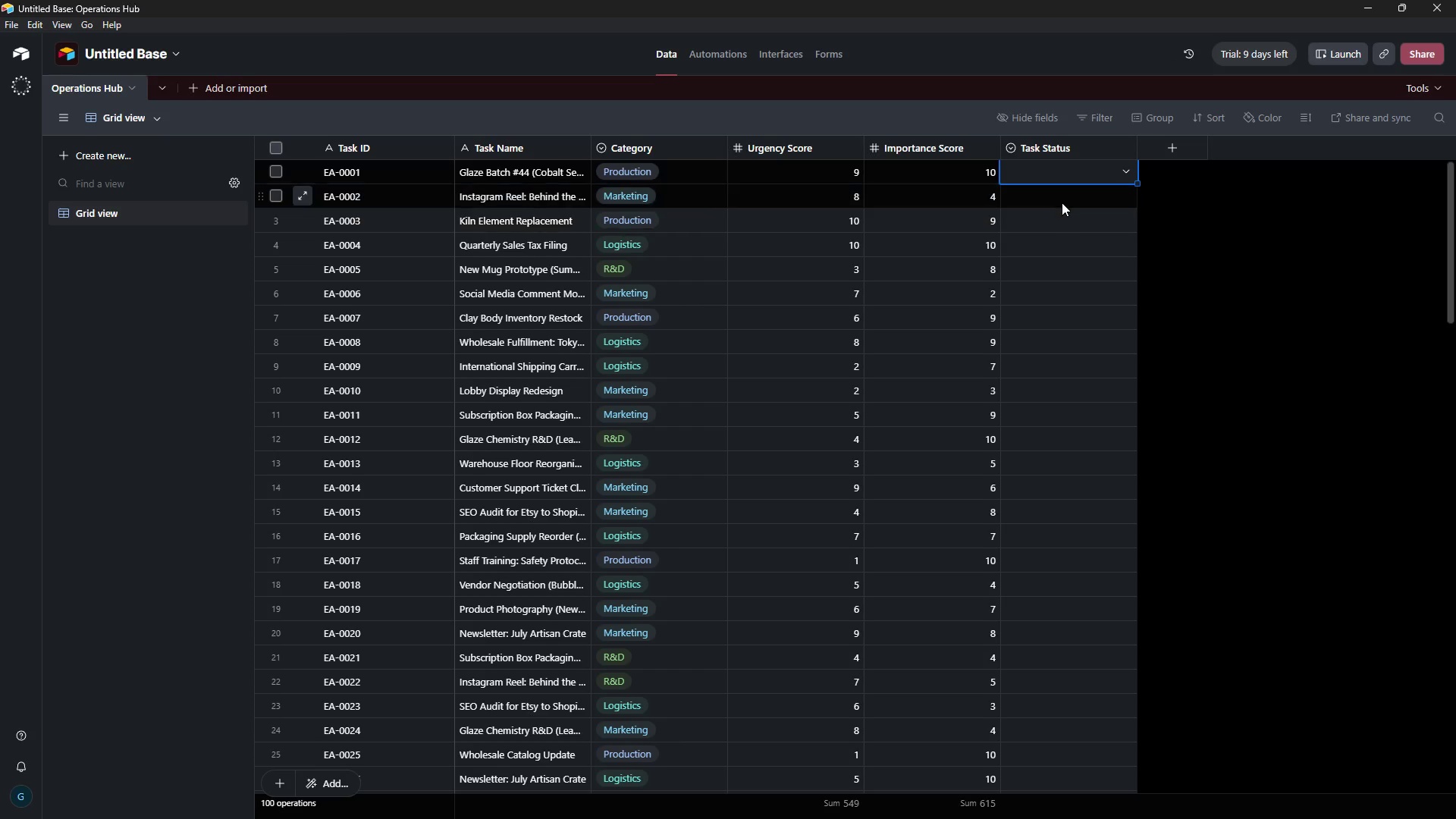 
key(Control+ControlLeft)
 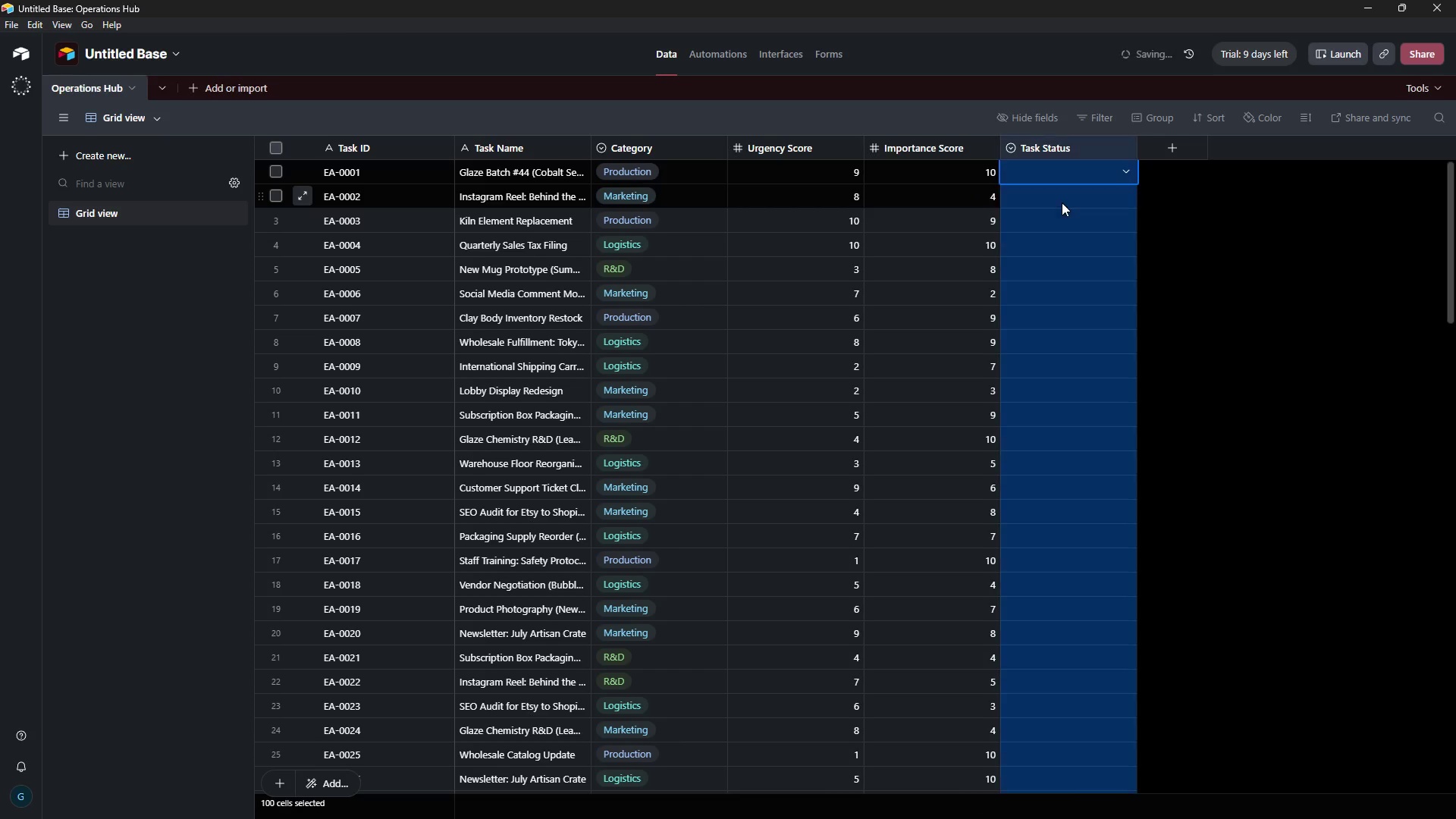 
key(Control+V)
 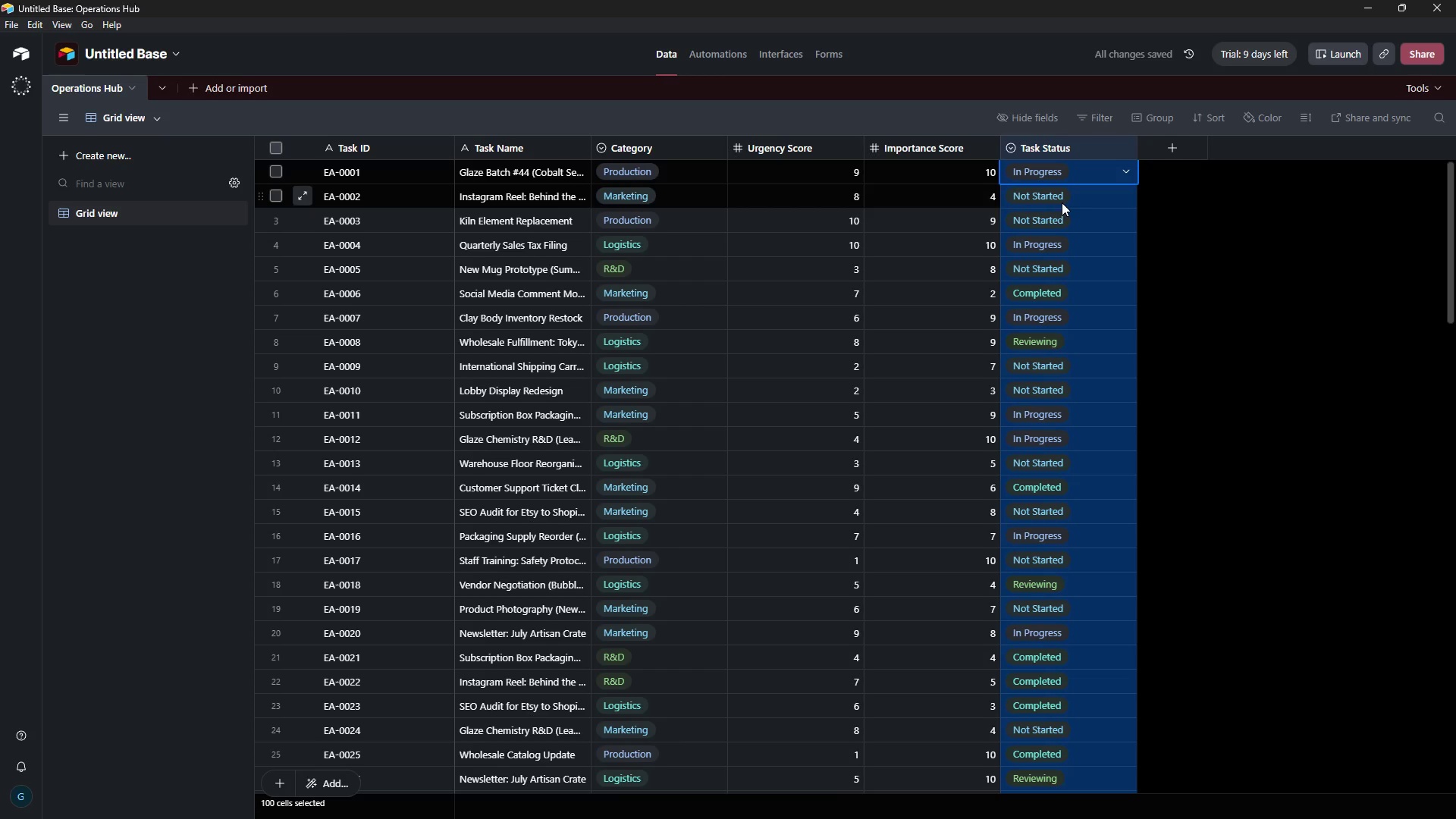 
left_click([1297, 216])
 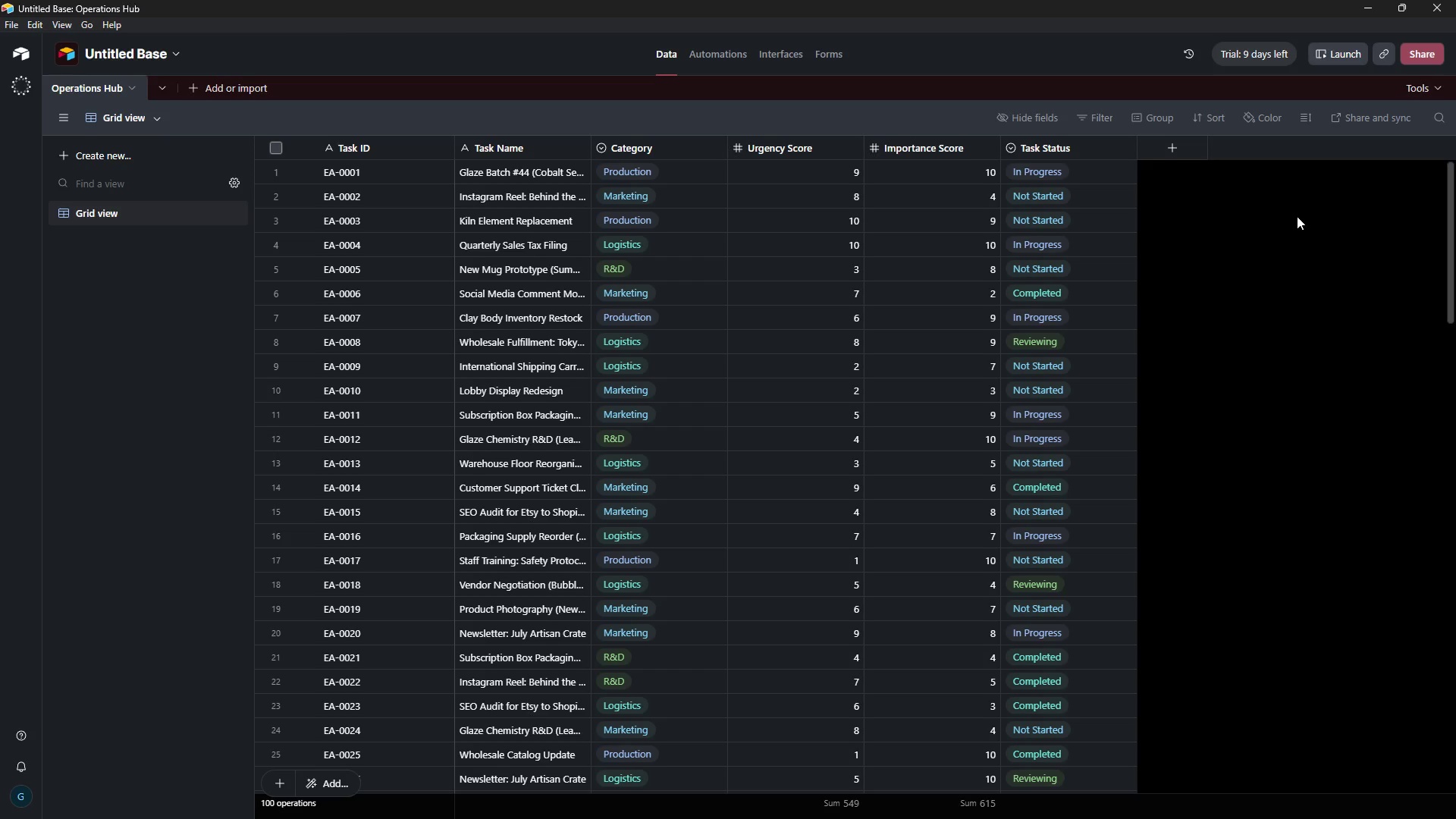 
wait(22.09)
 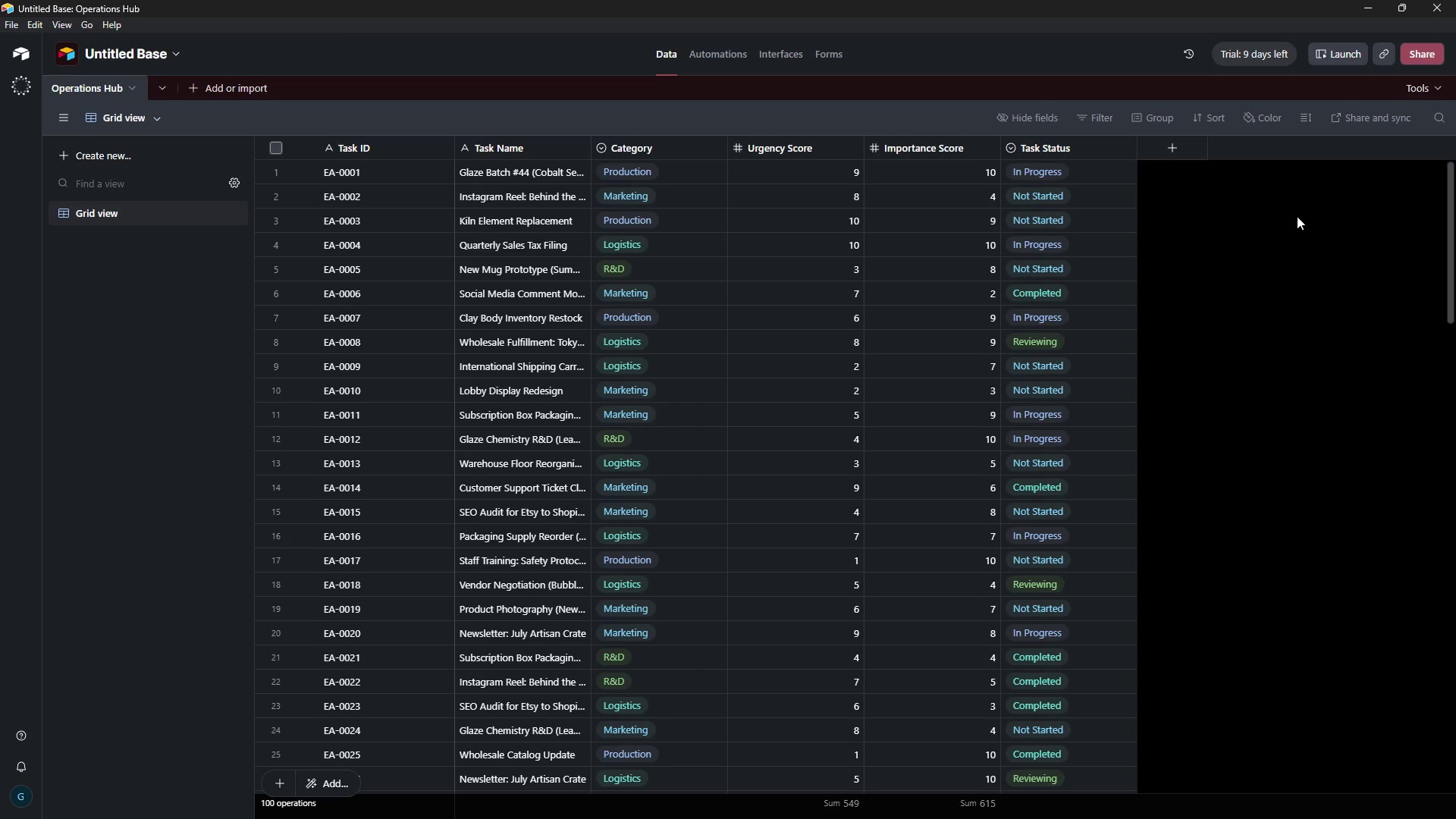 
left_click([1154, 146])
 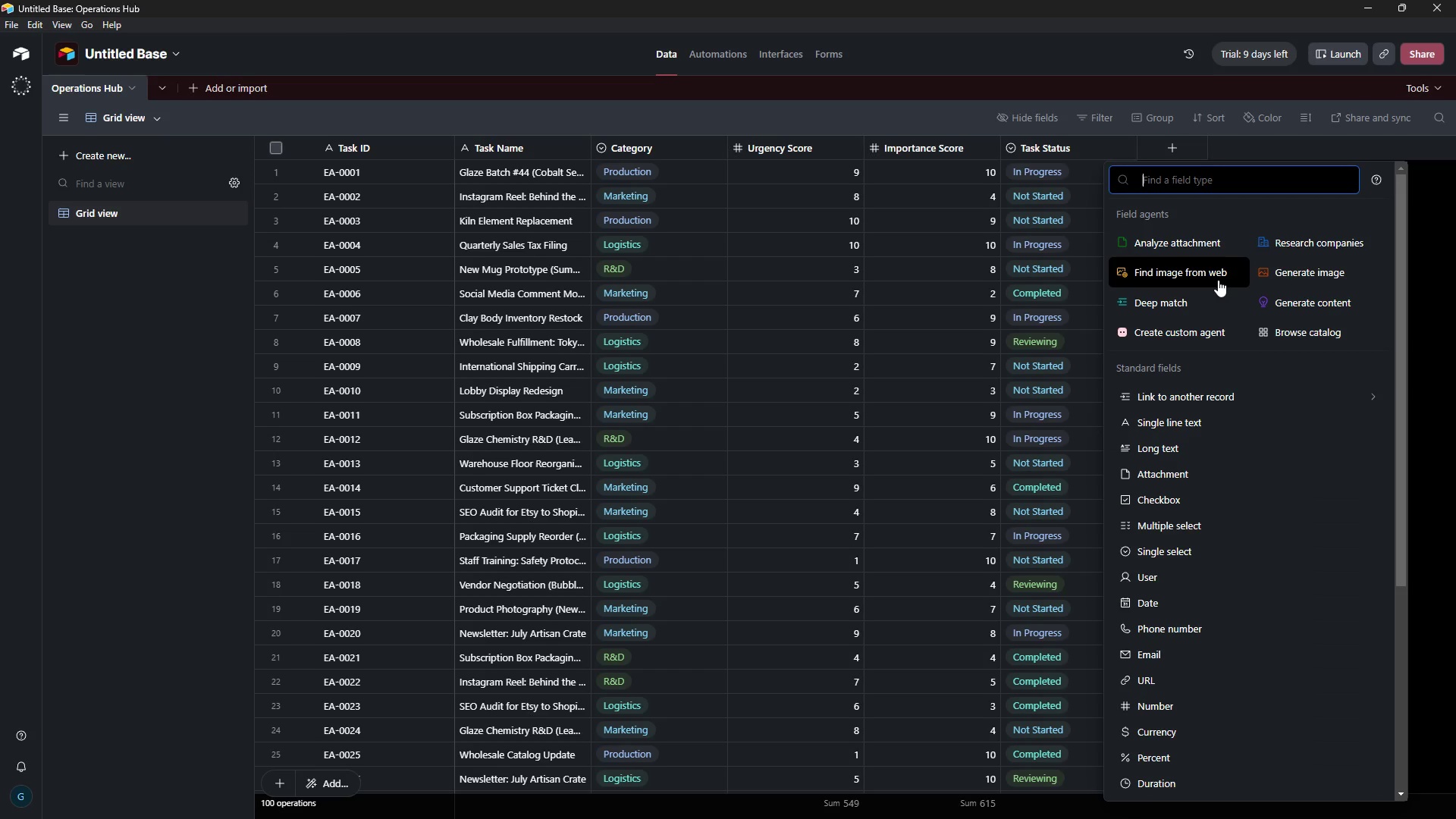 
type(fo)
 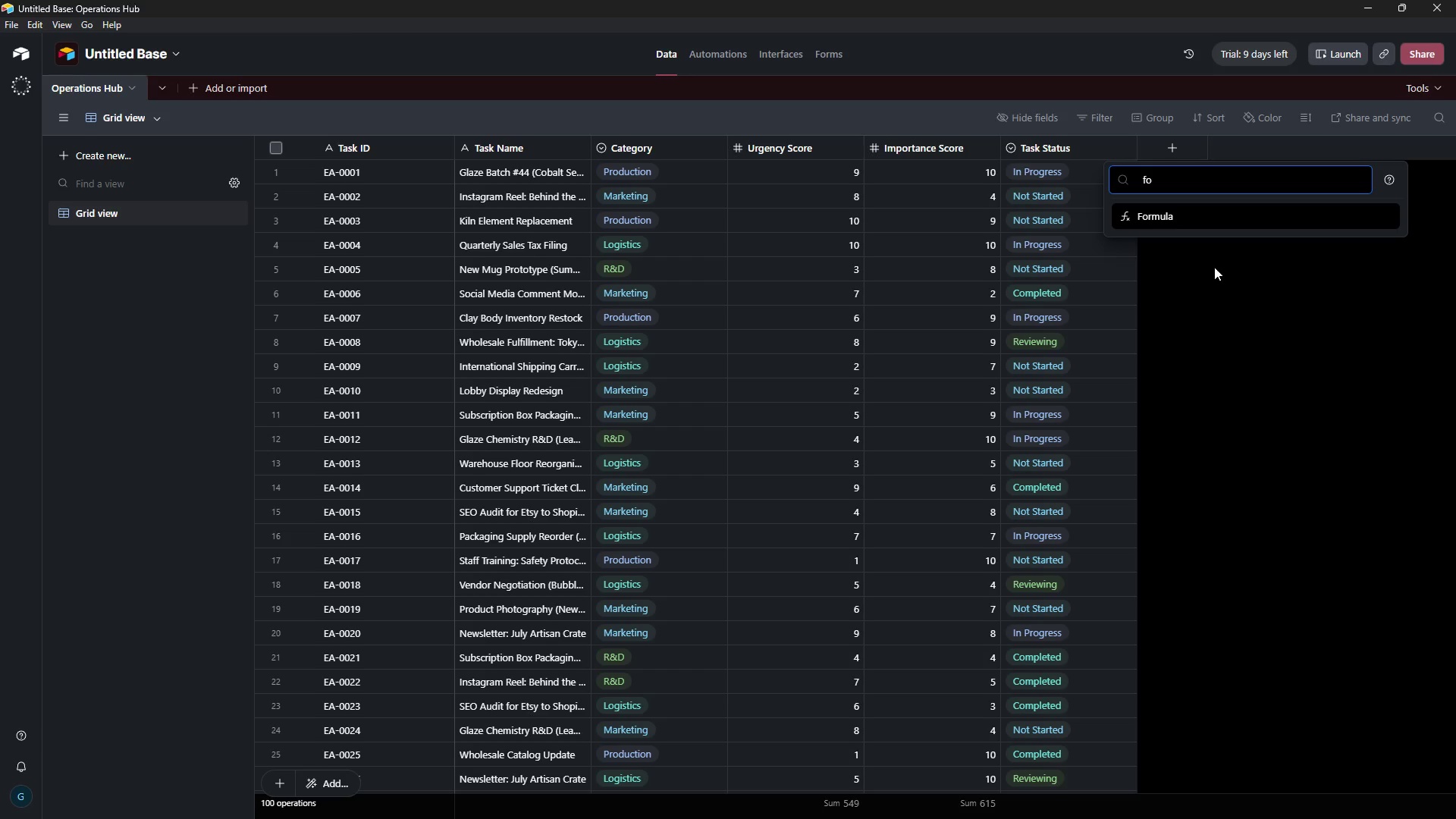 
type(rm)
 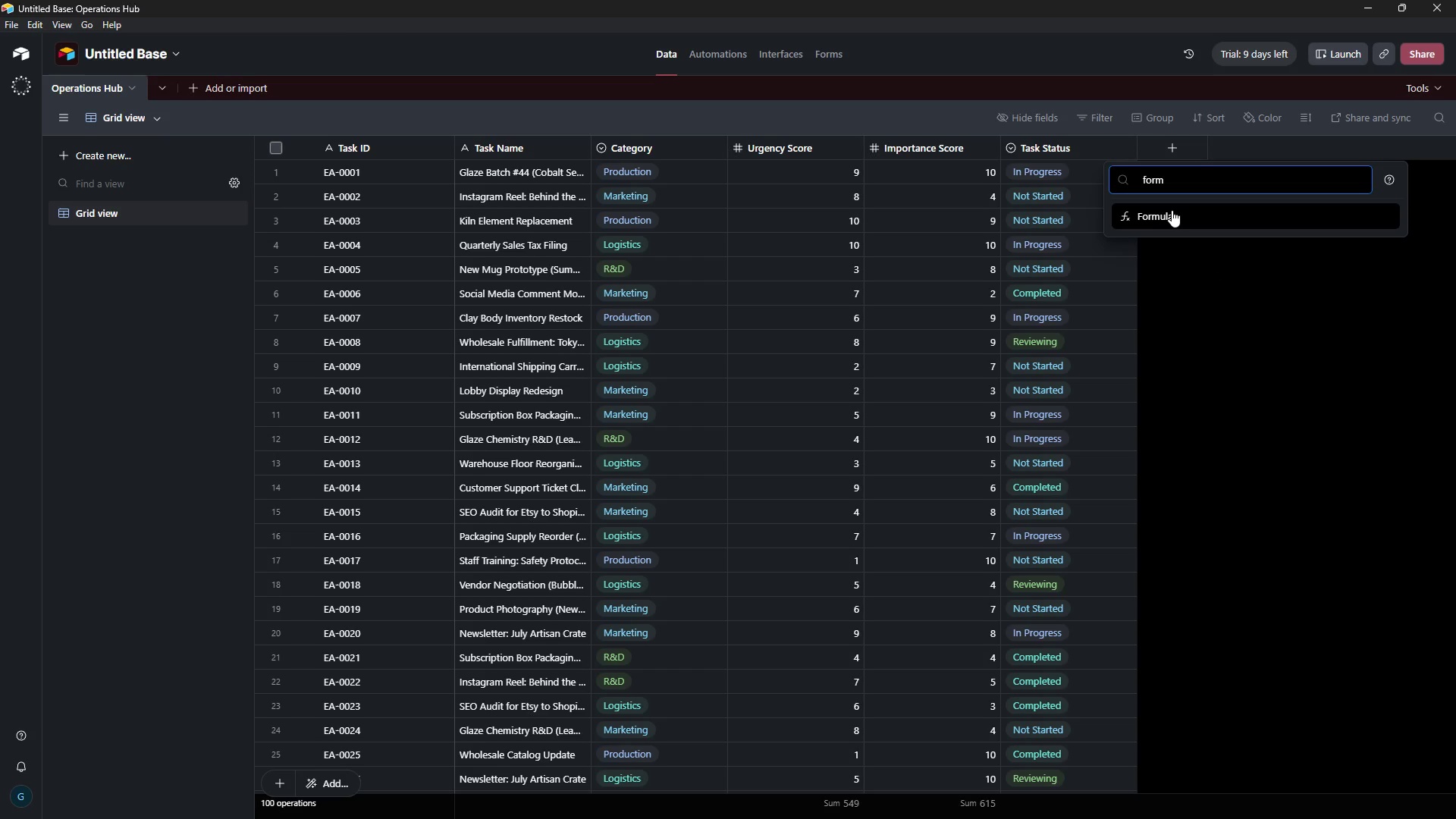 
left_click([1172, 210])
 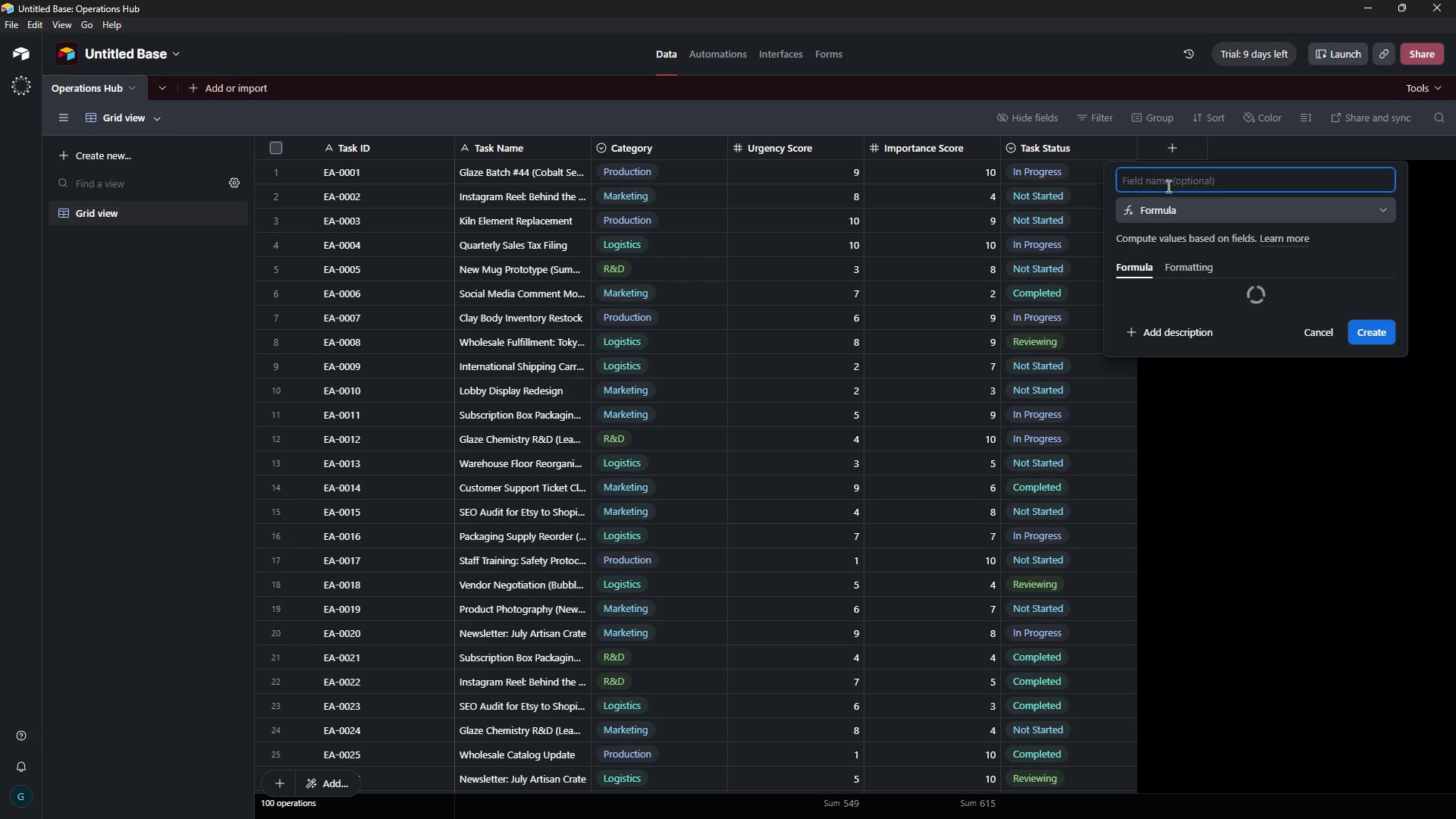 
type(Strategic )
 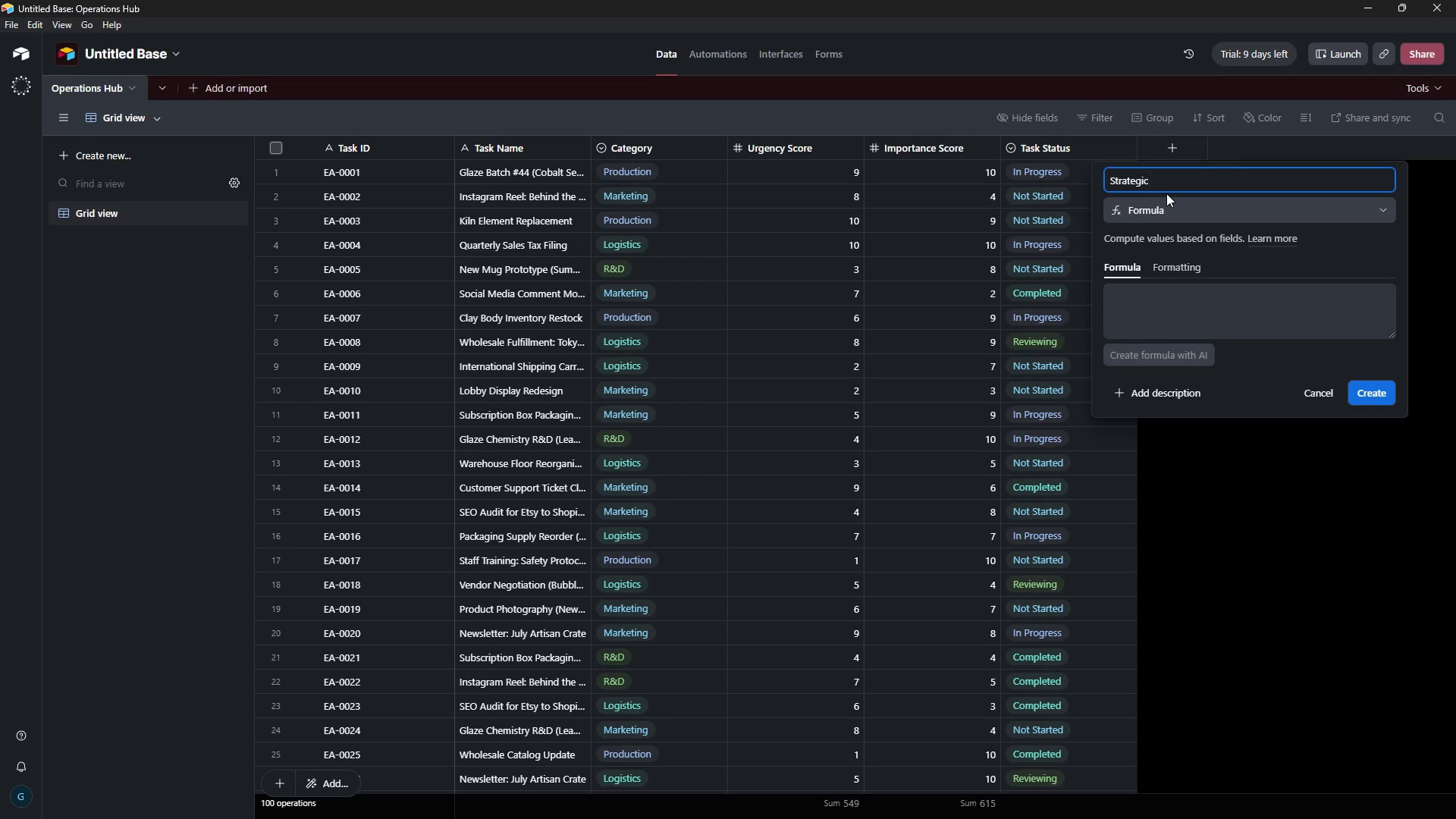 
type(Quadrant)
 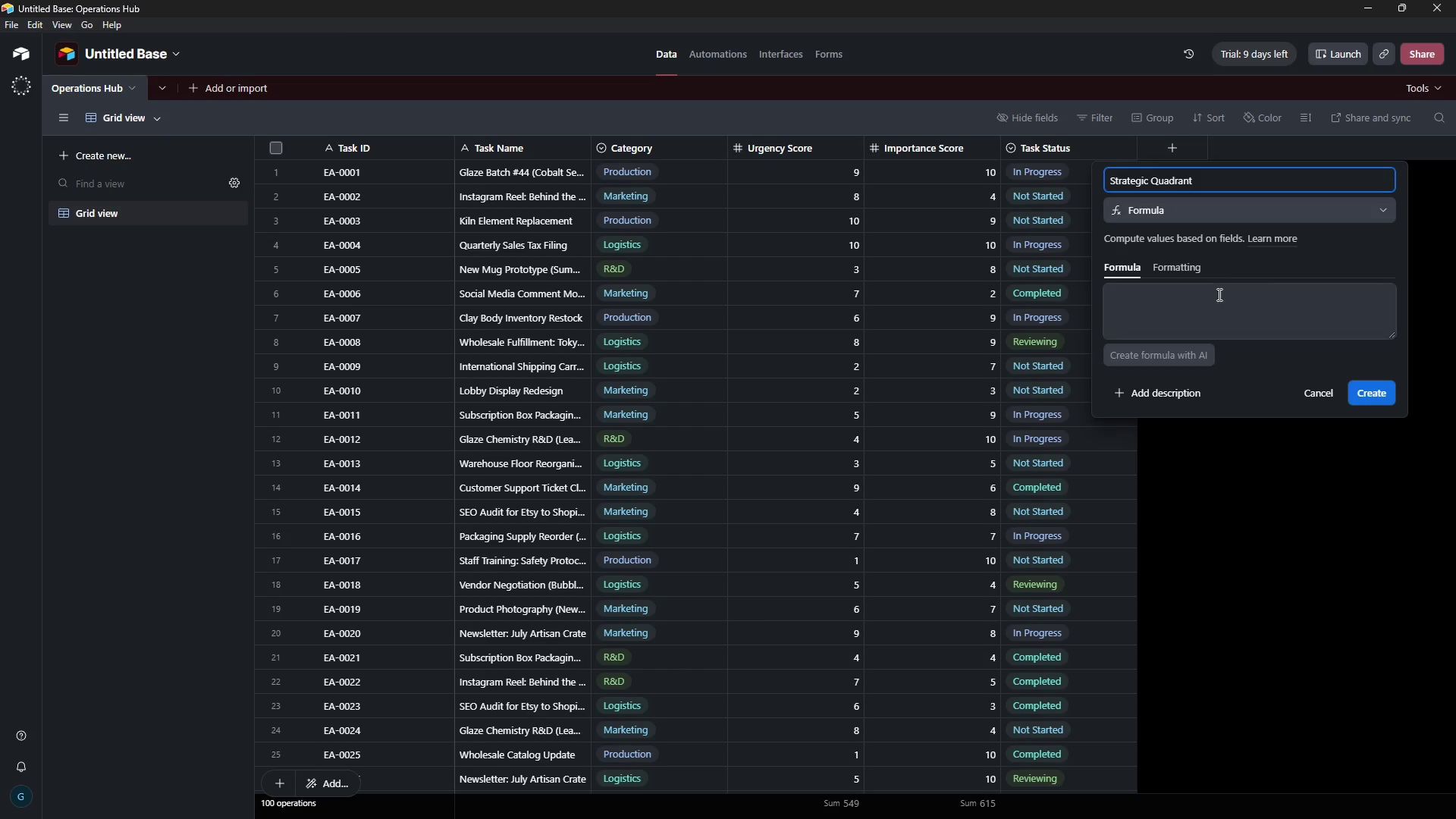 
left_click([1218, 294])
 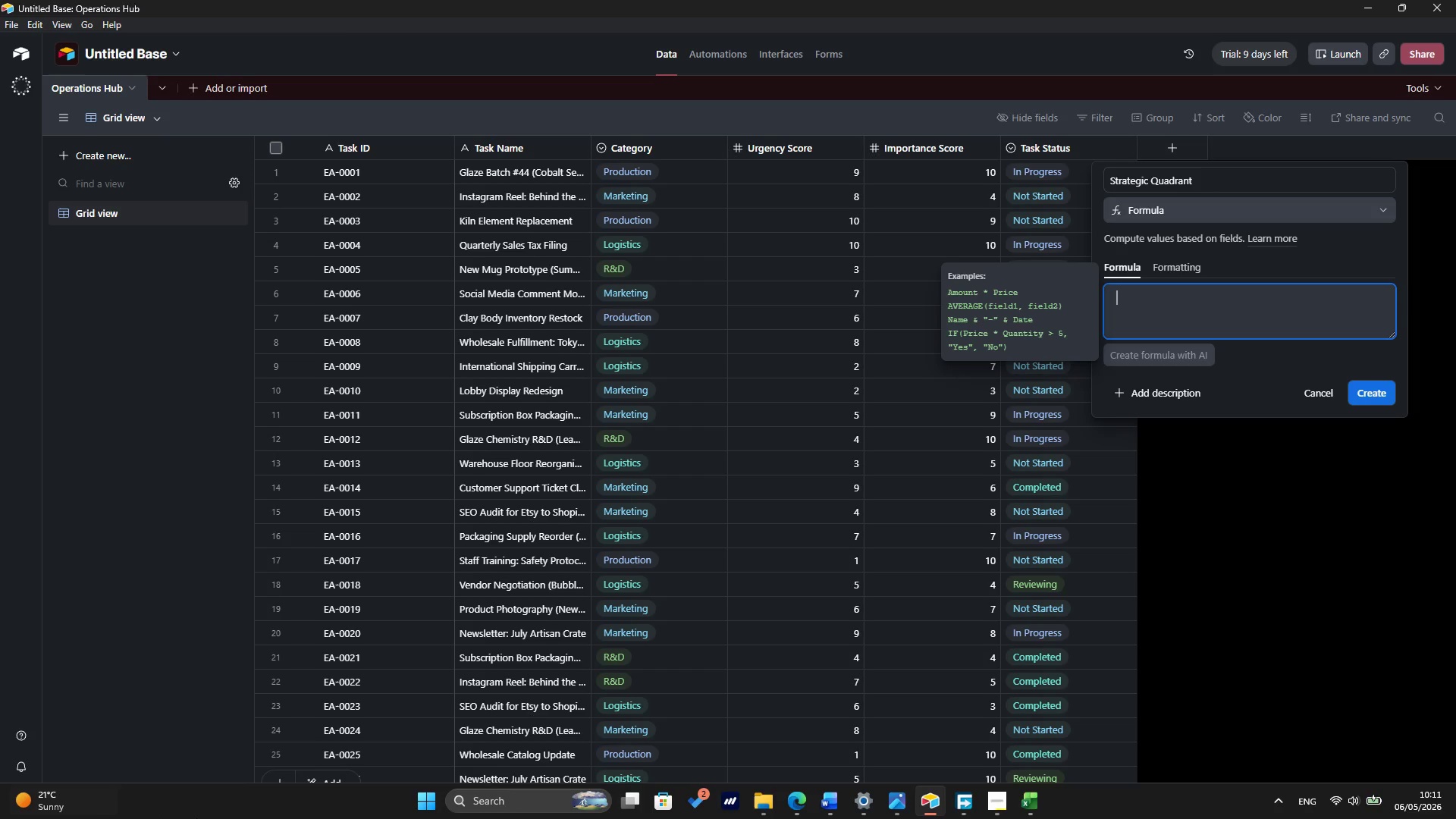 
wait(23.18)
 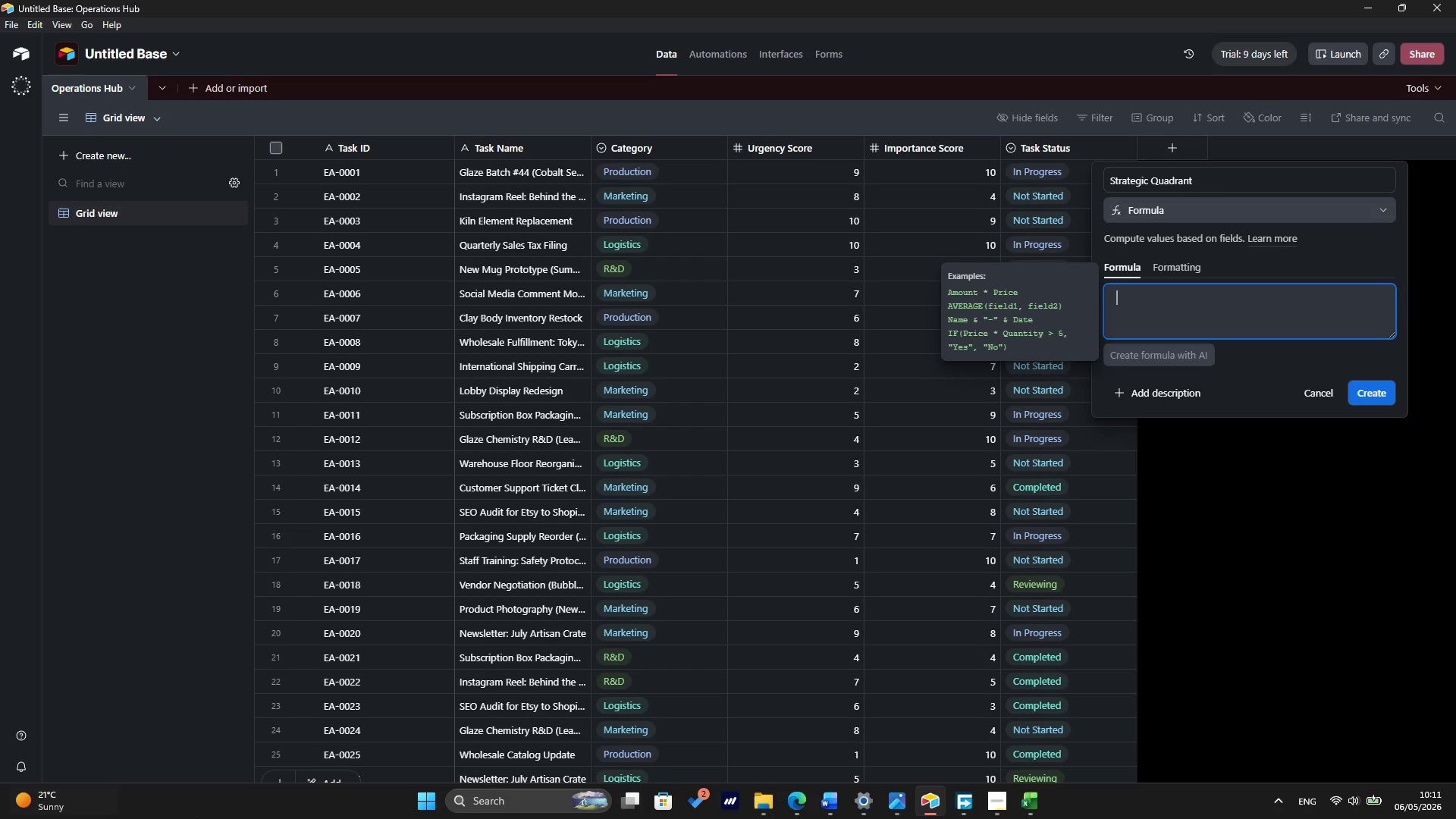 
mouse_move([1372, 785])
 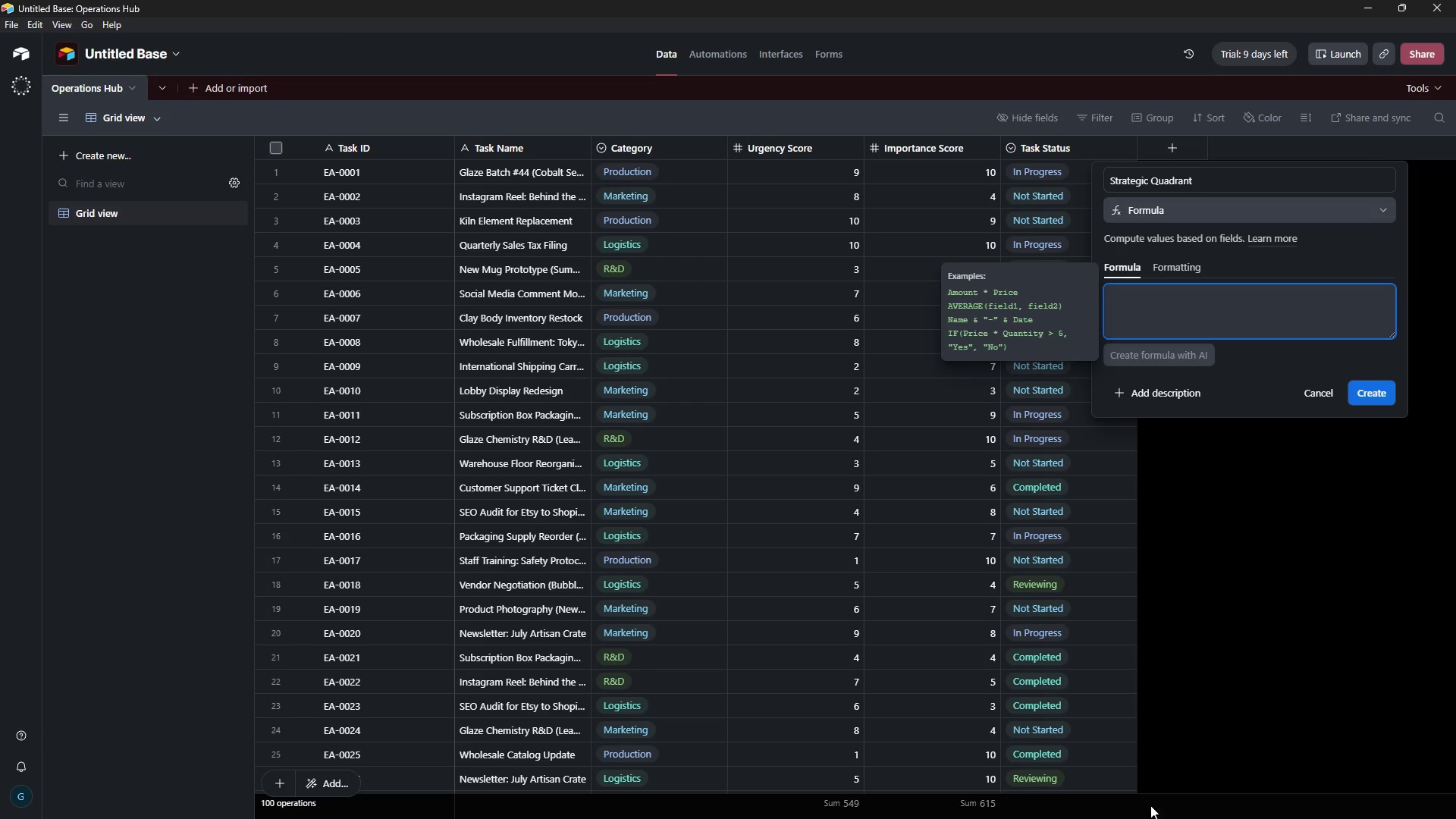 
wait(14.1)
 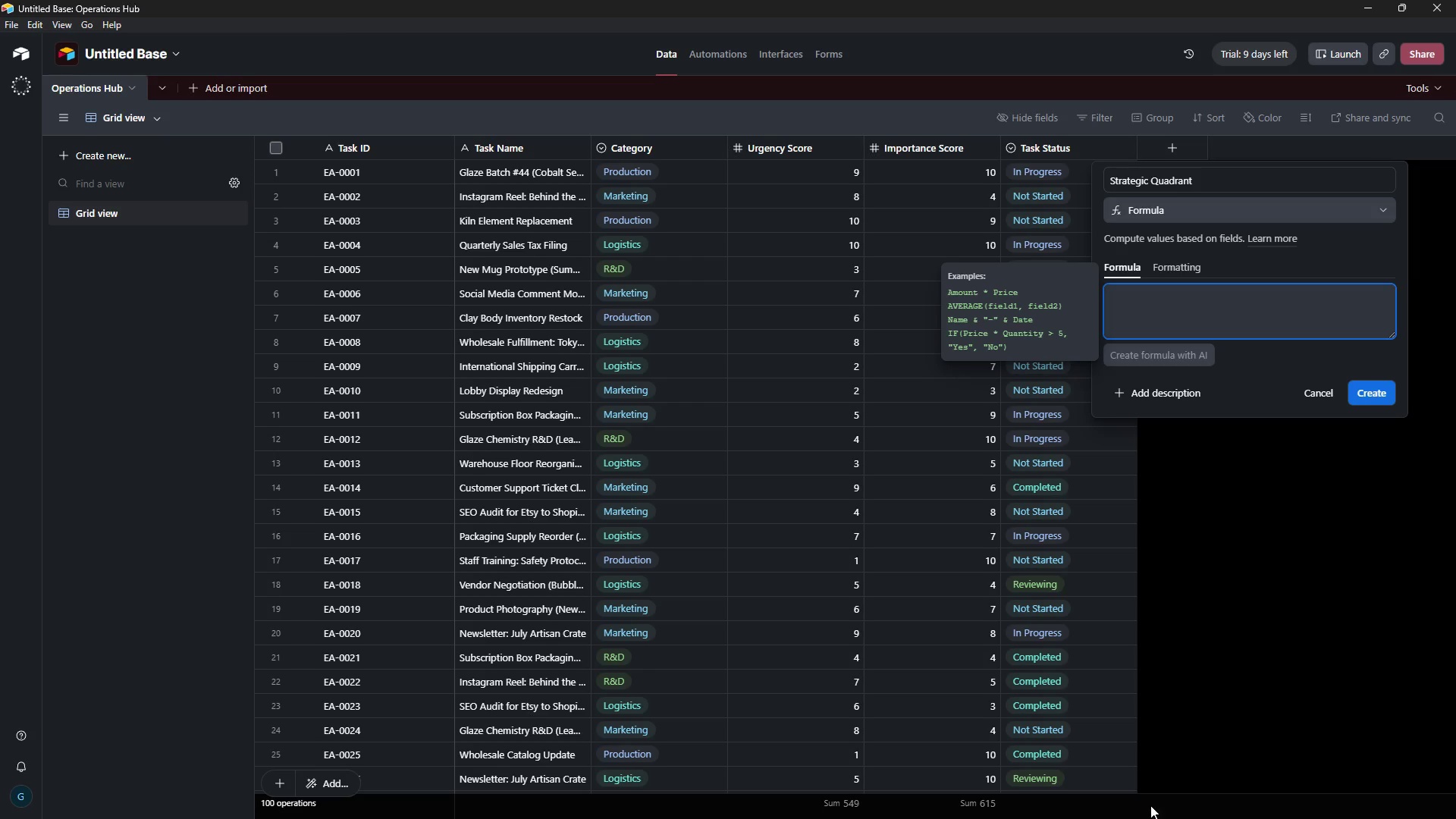 
left_click([1370, 5])
 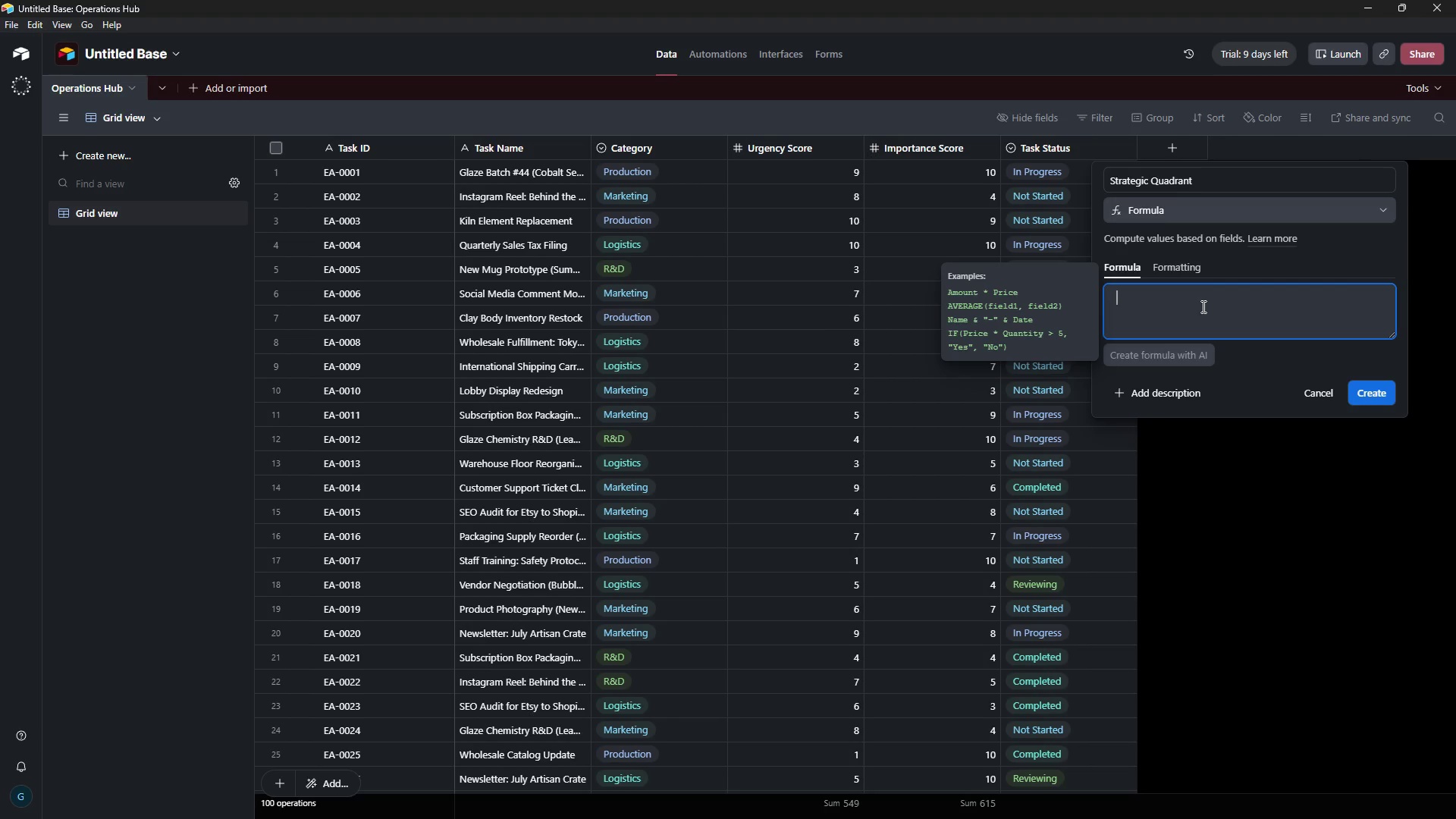 
type(IF({Urgency Score)
 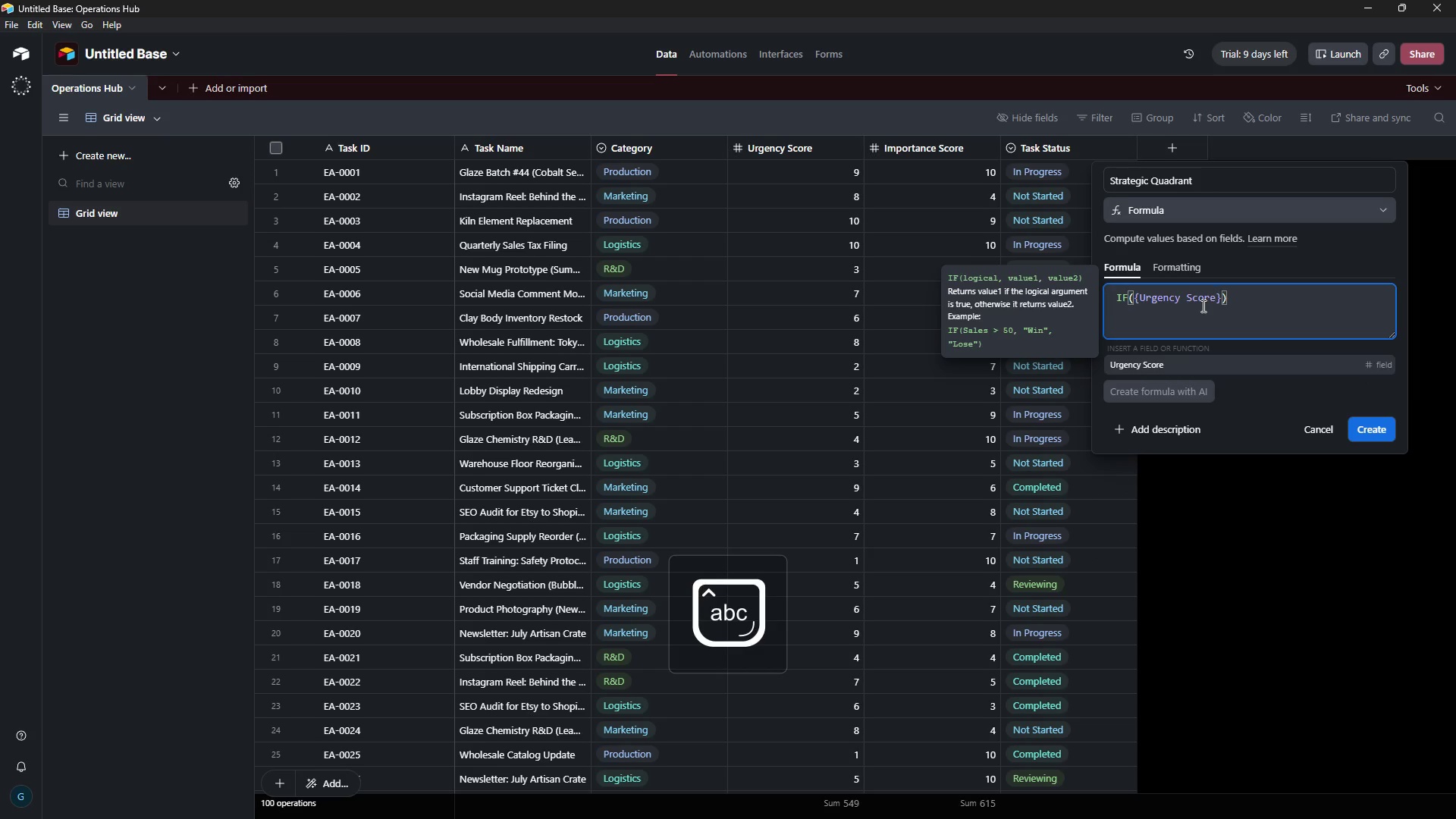 
key(Space)
 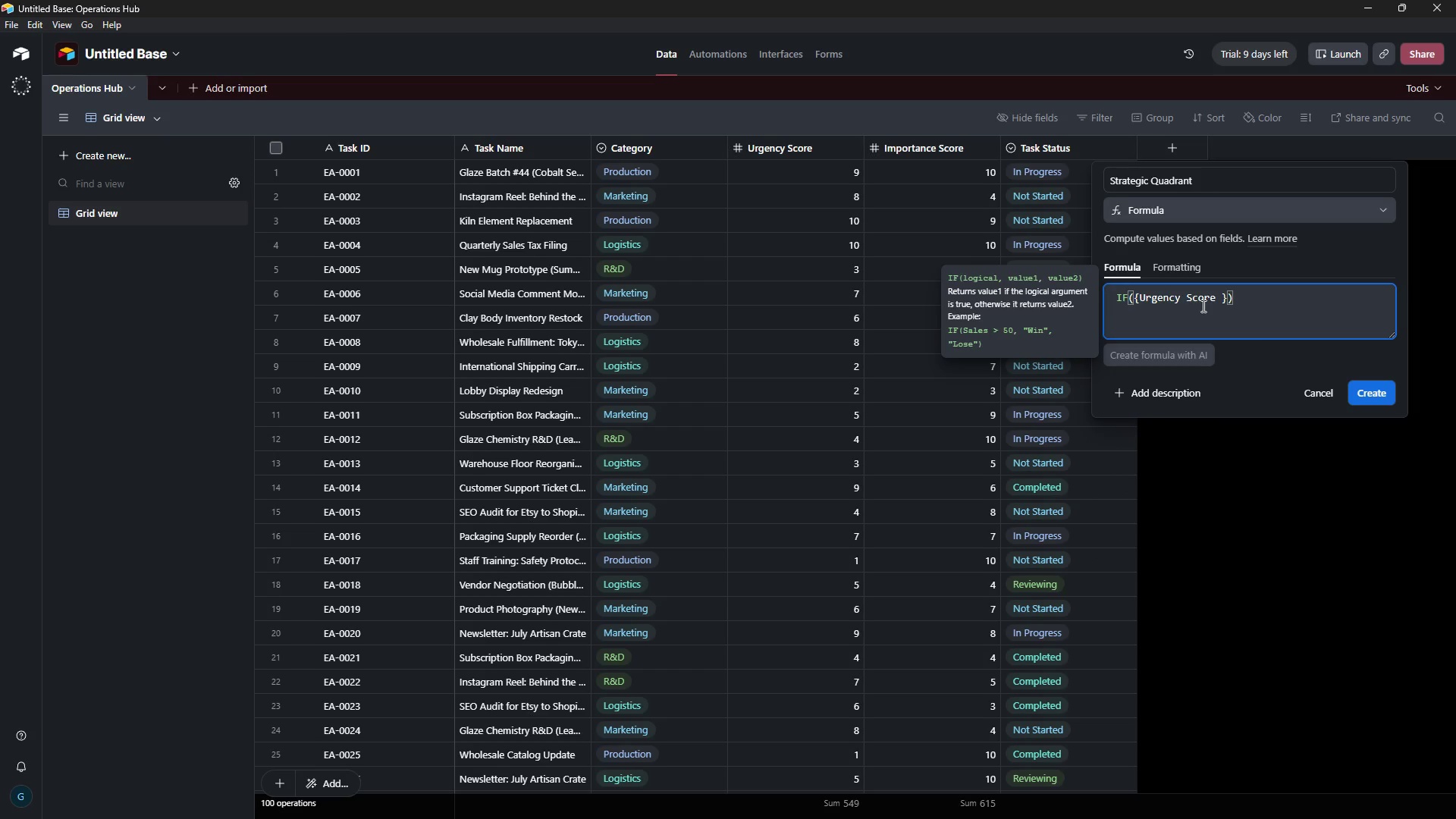 
key(Backspace)
 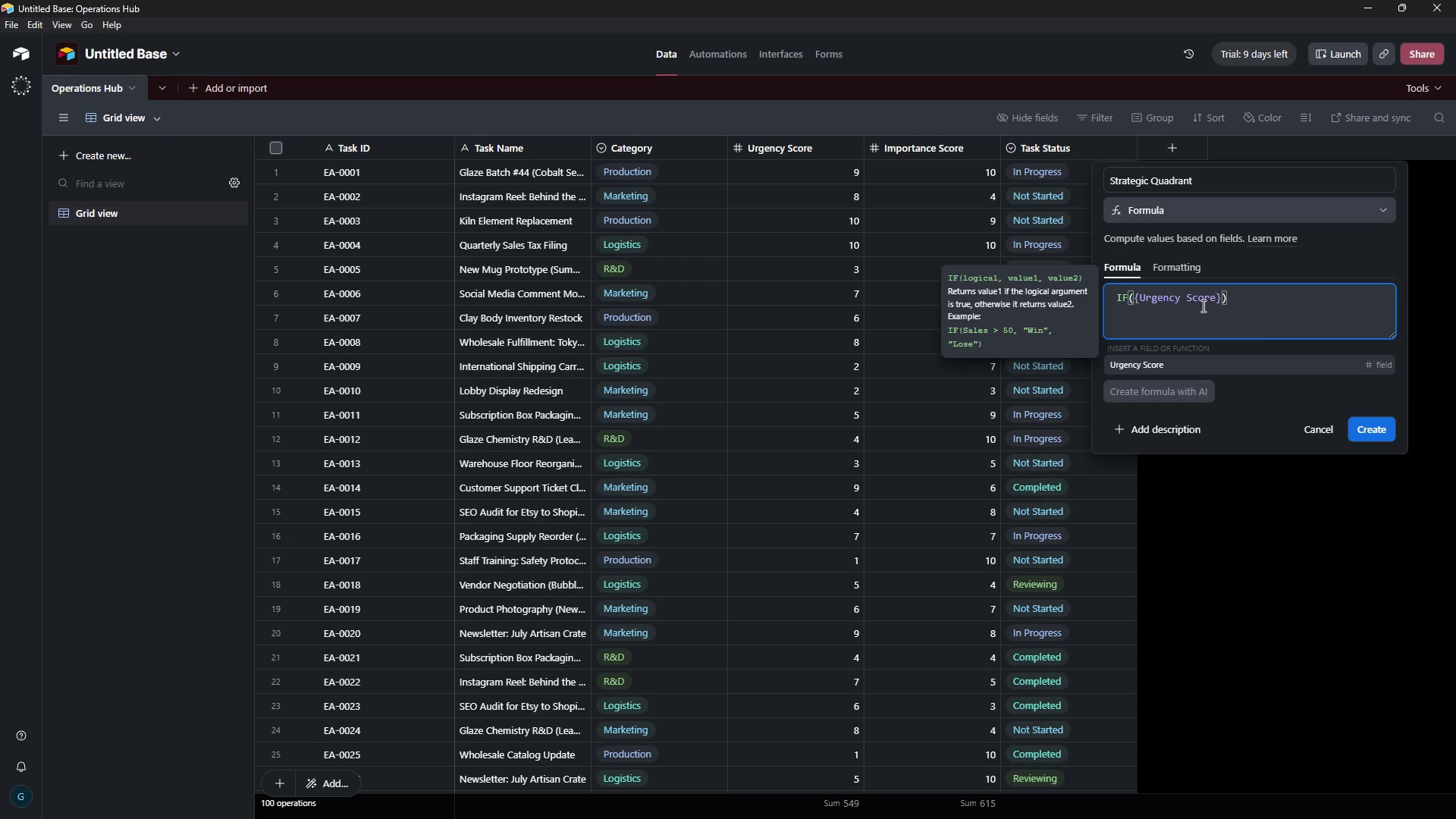 
key(ArrowRight)
 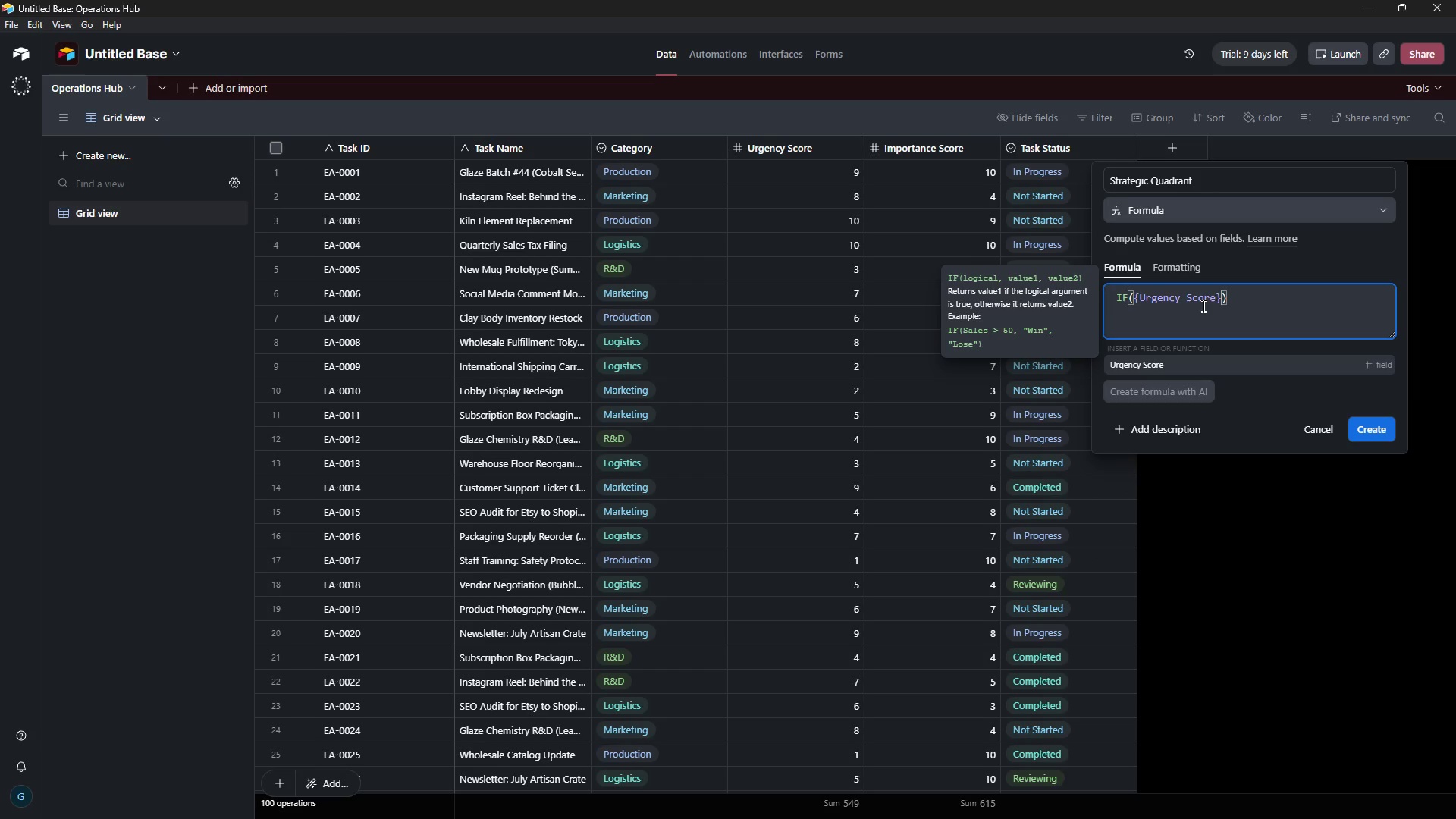 
key(Space)
 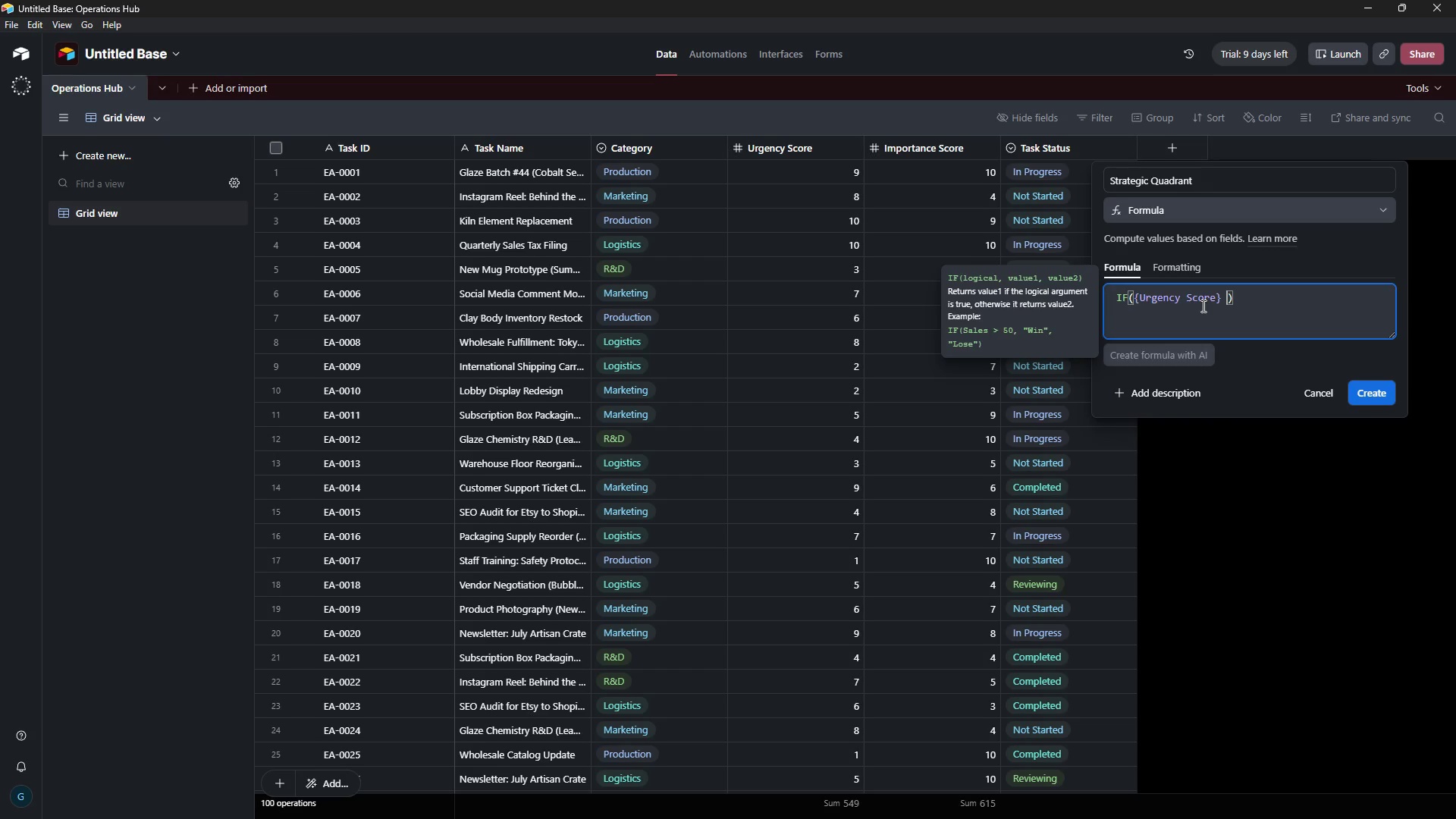 
key(Shift+Period)
 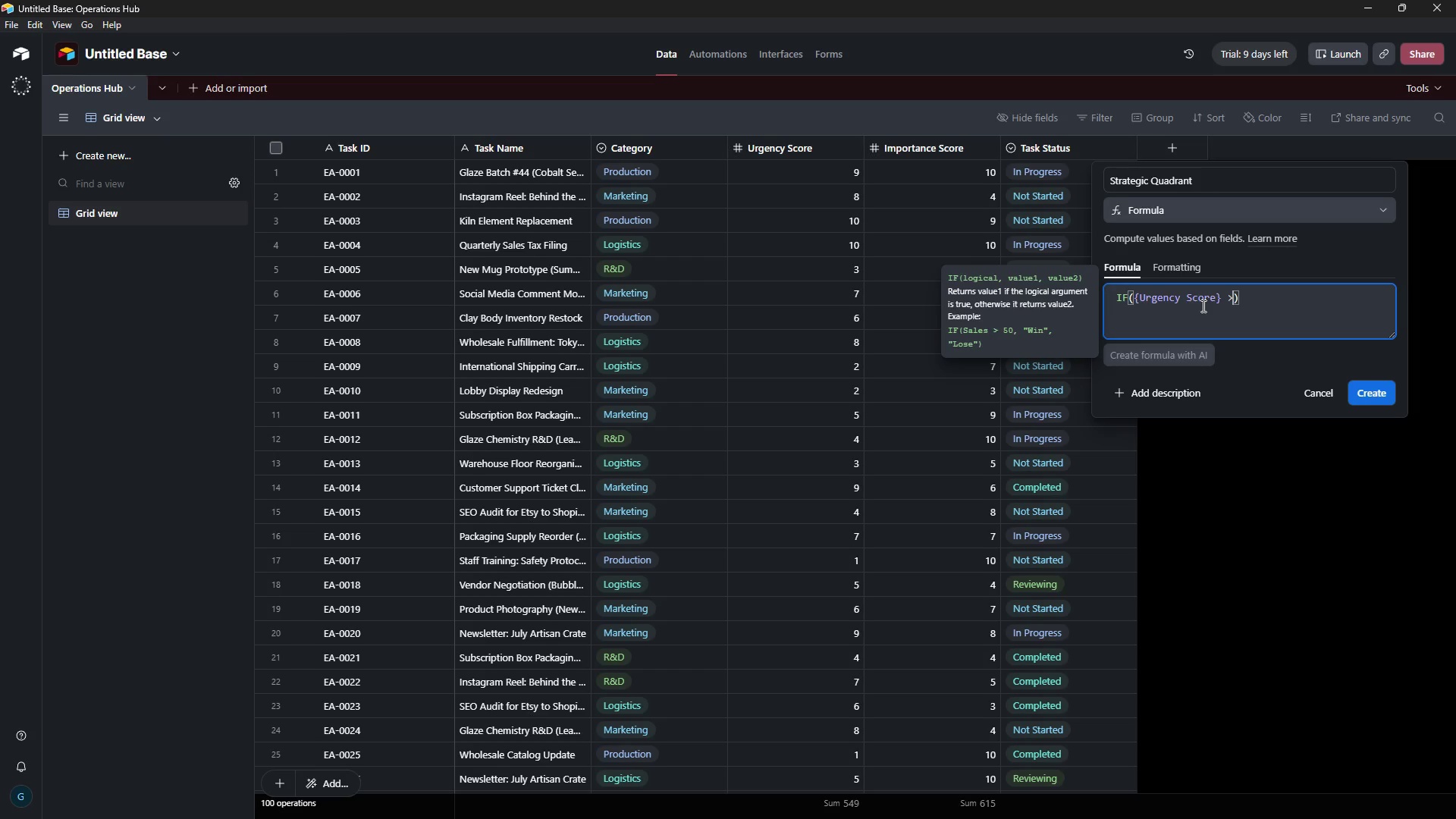 
key(5)
 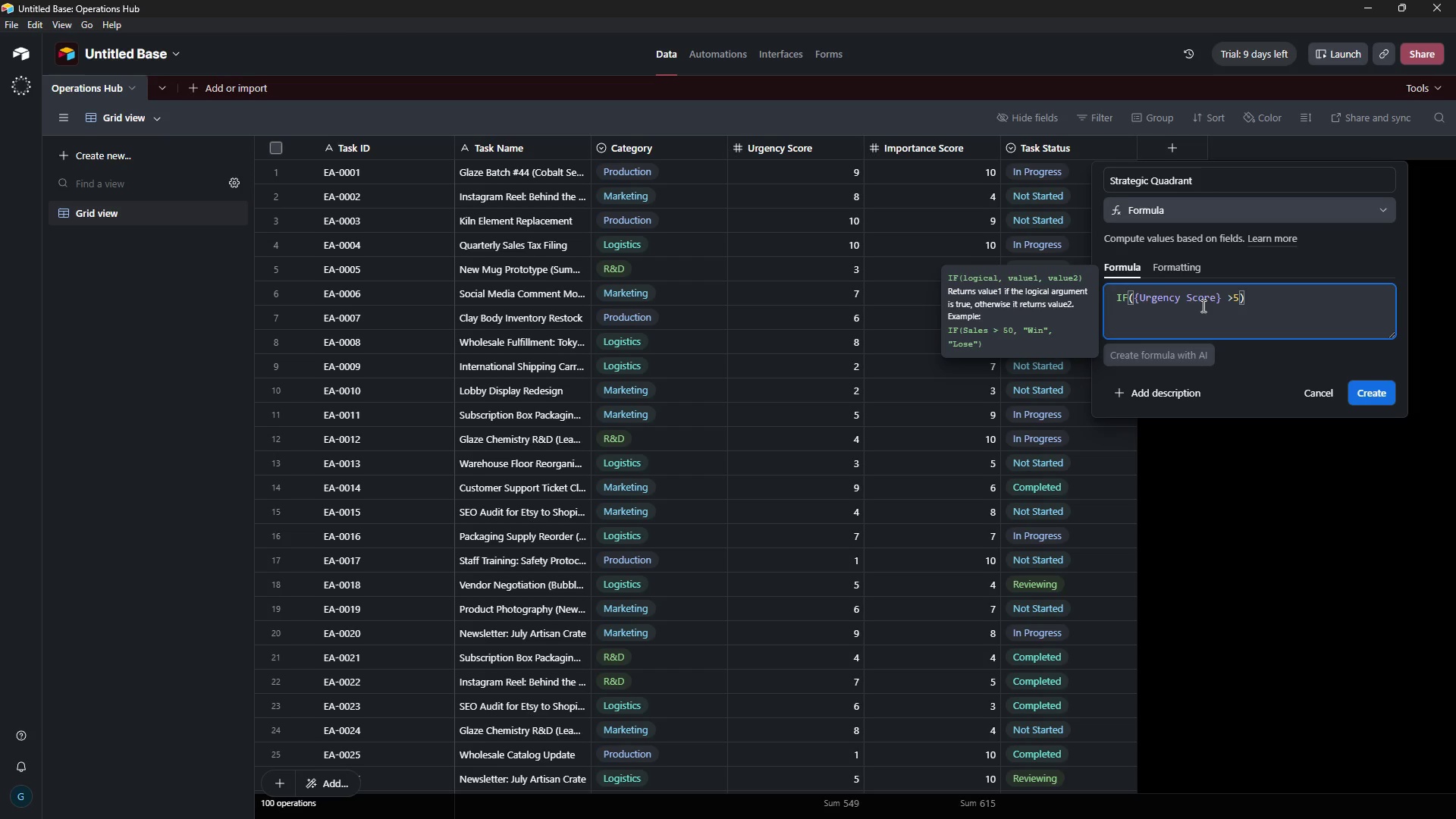 
key(Comma)
 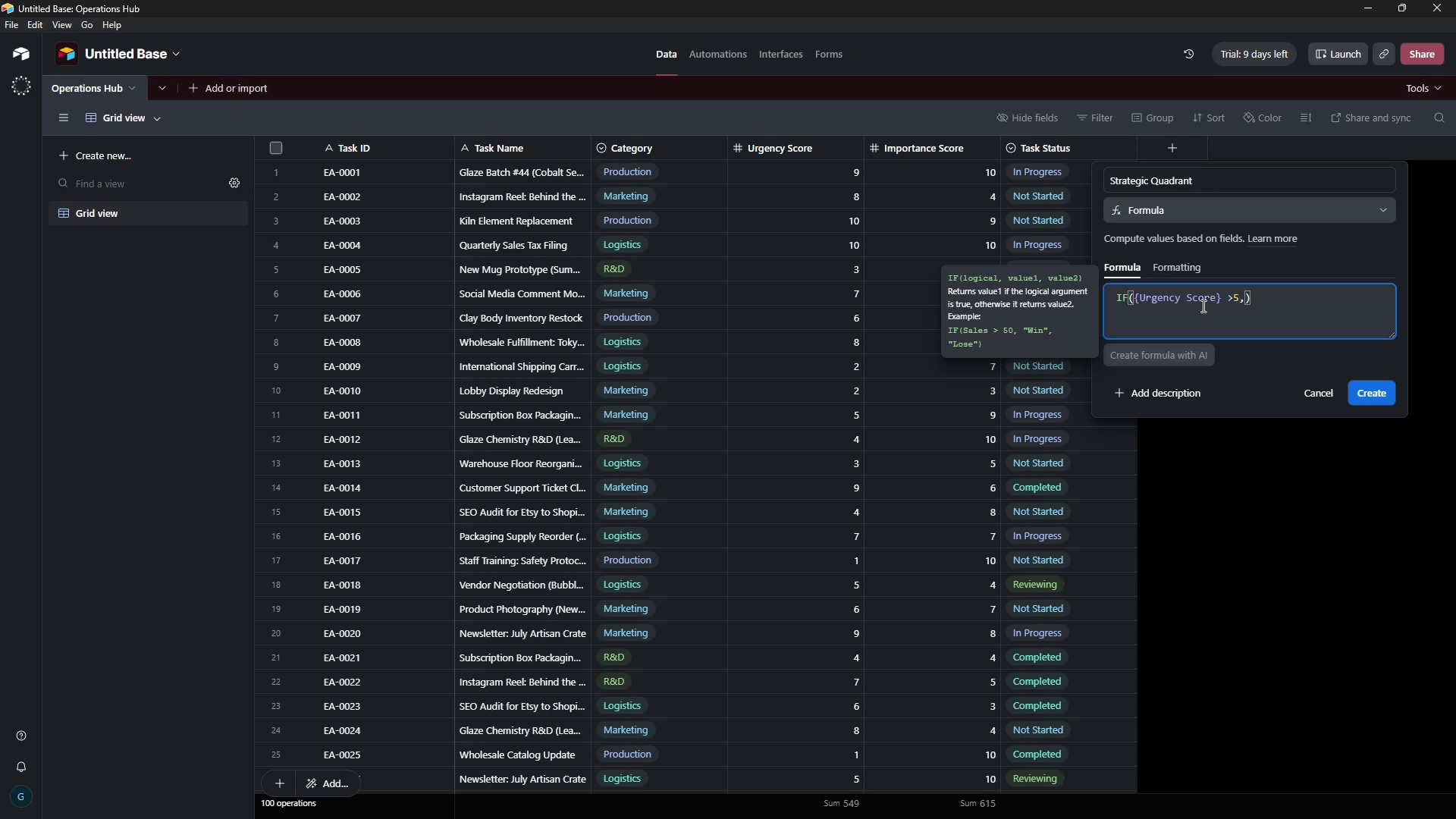 
key(ArrowLeft)
 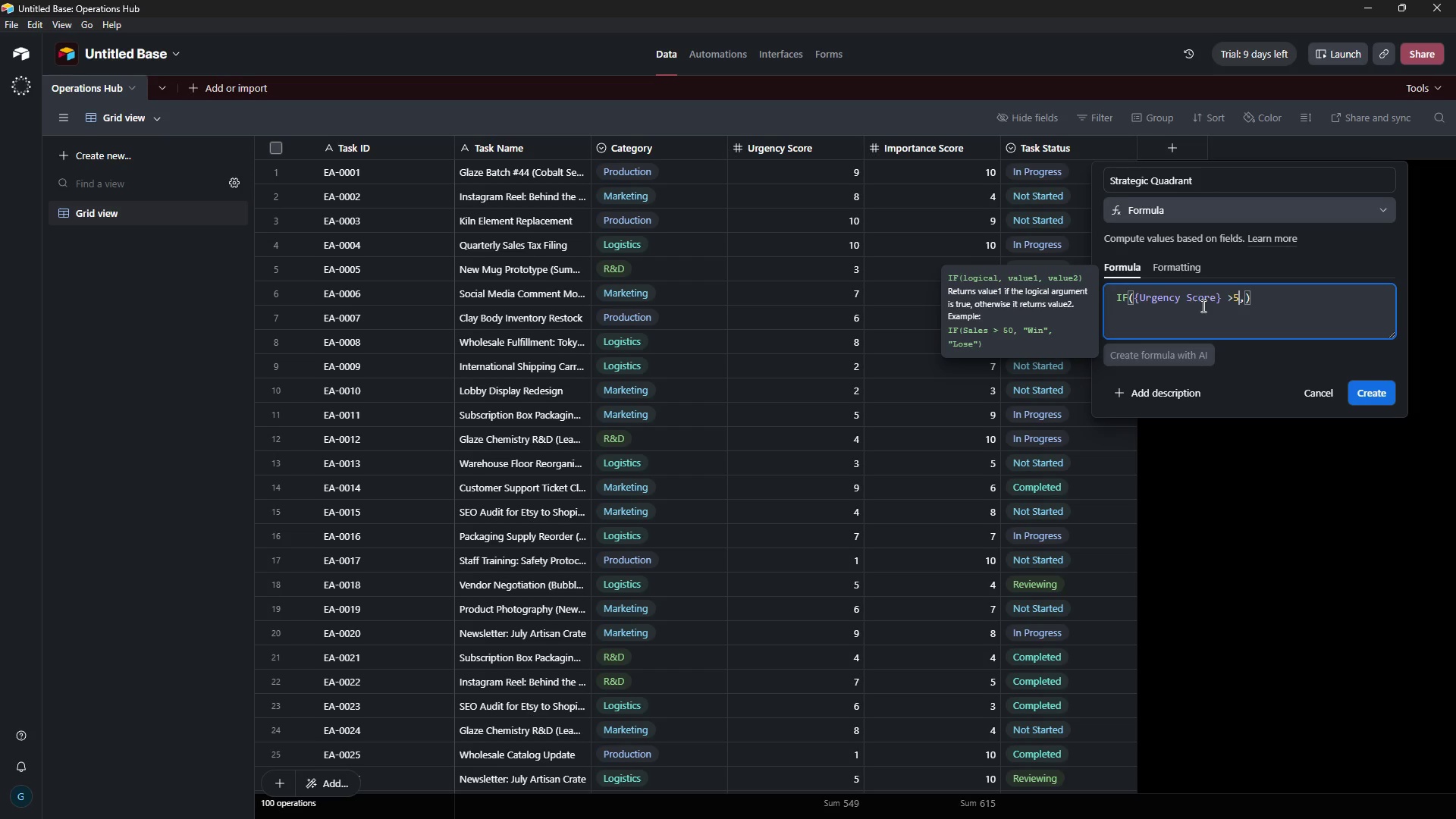 
key(ArrowLeft)